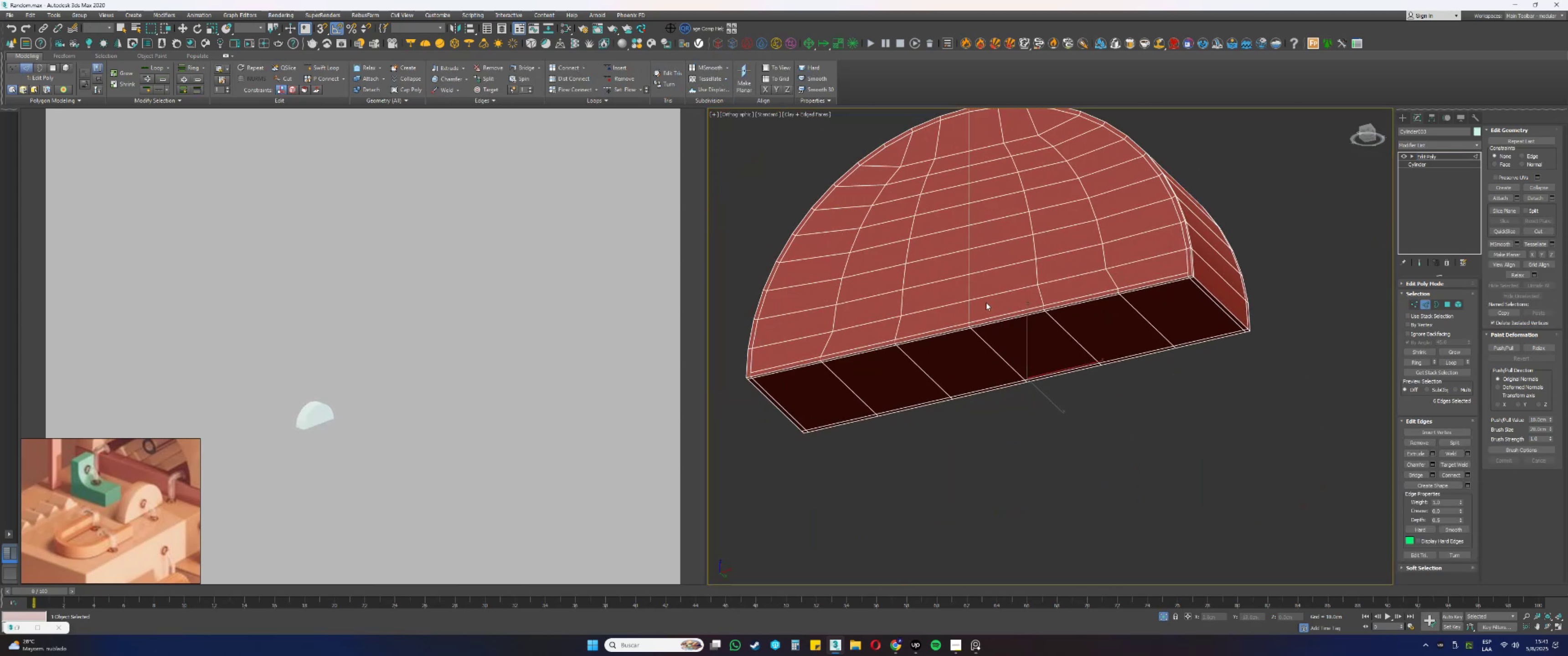 
hold_key(key=ControlLeft, duration=0.73)
double_click([997, 316])
 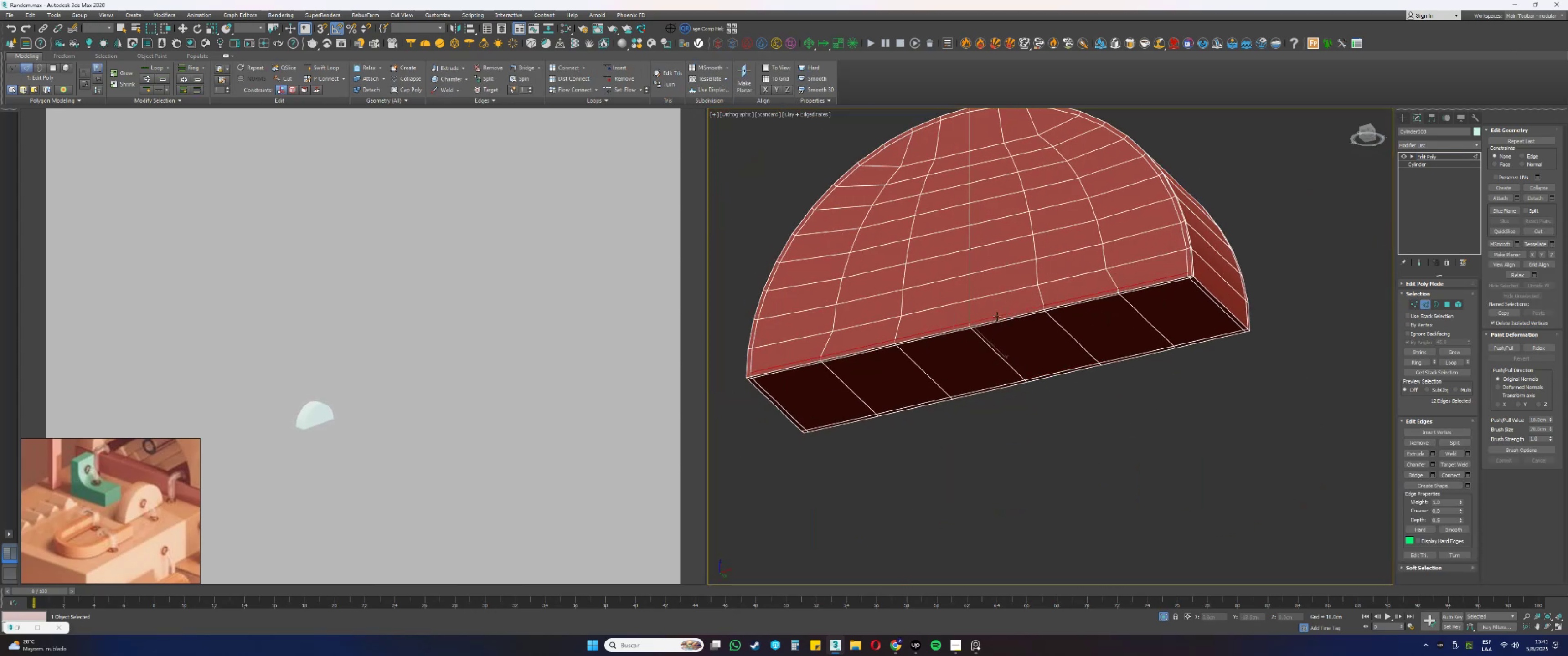 
key(Alt+AltLeft)
 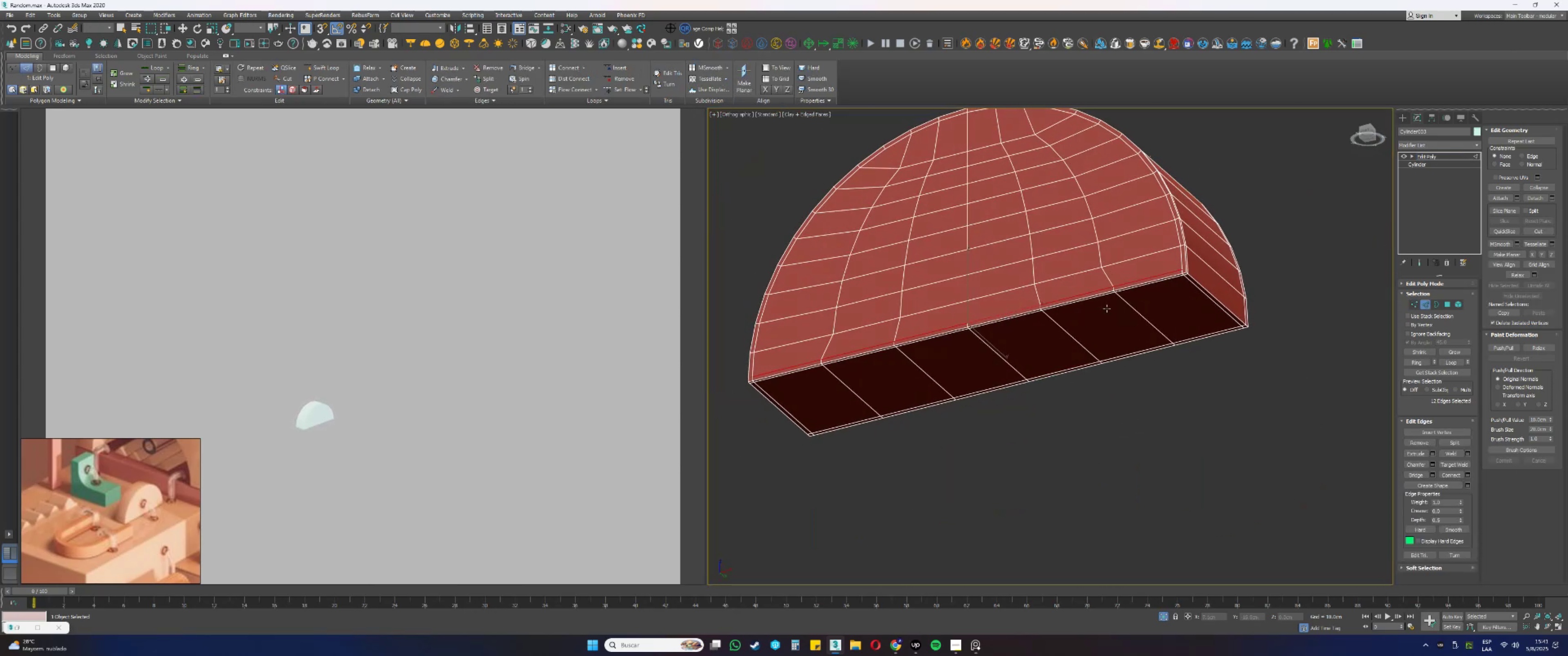 
key(Control+Backspace)
 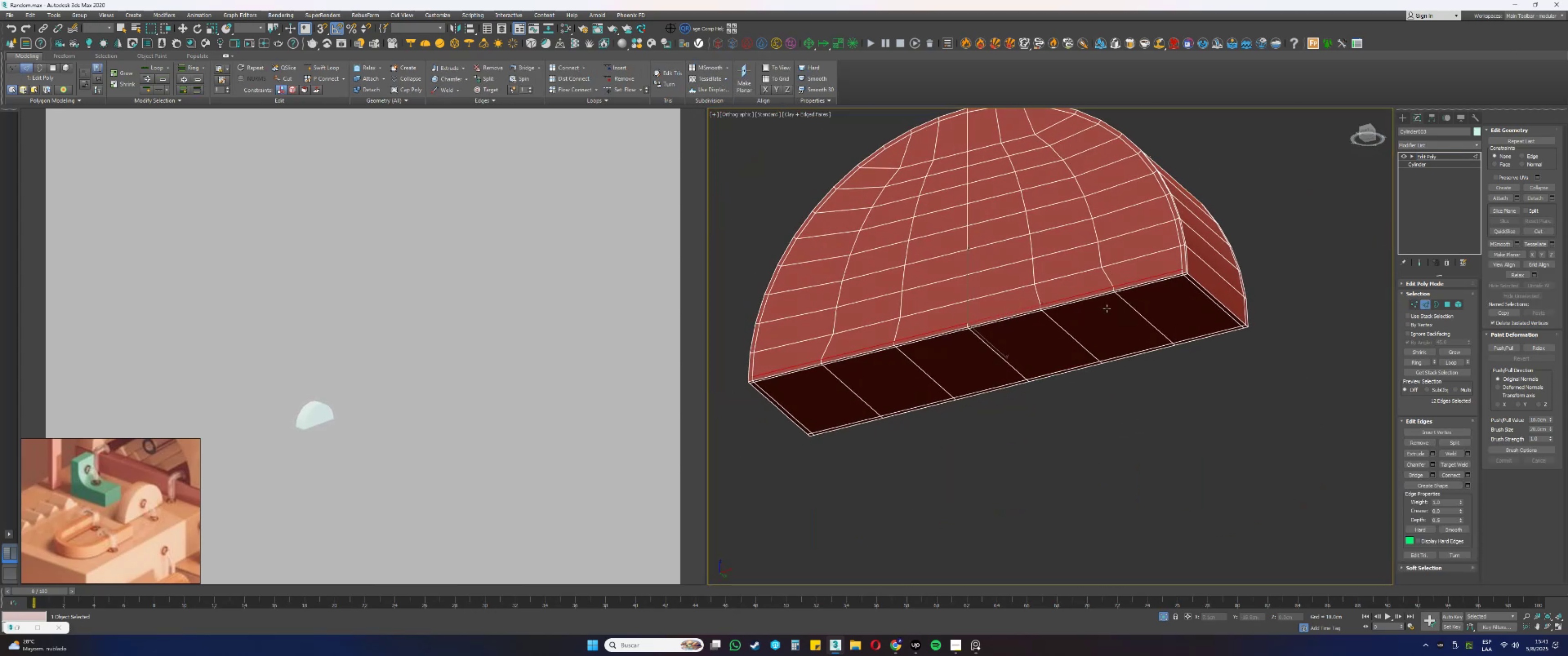 
key(Control+Slash)
 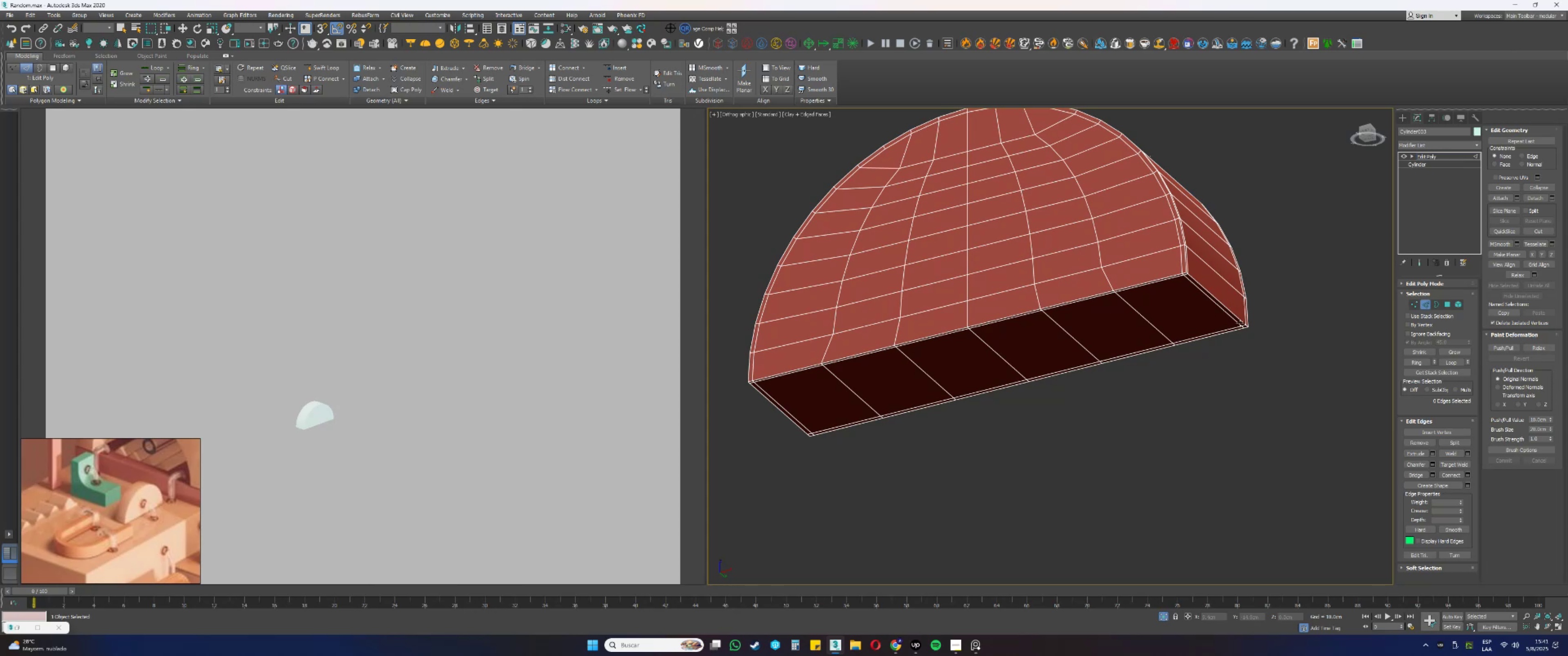 
scroll: coordinate [1175, 297], scroll_direction: up, amount: 2.0
 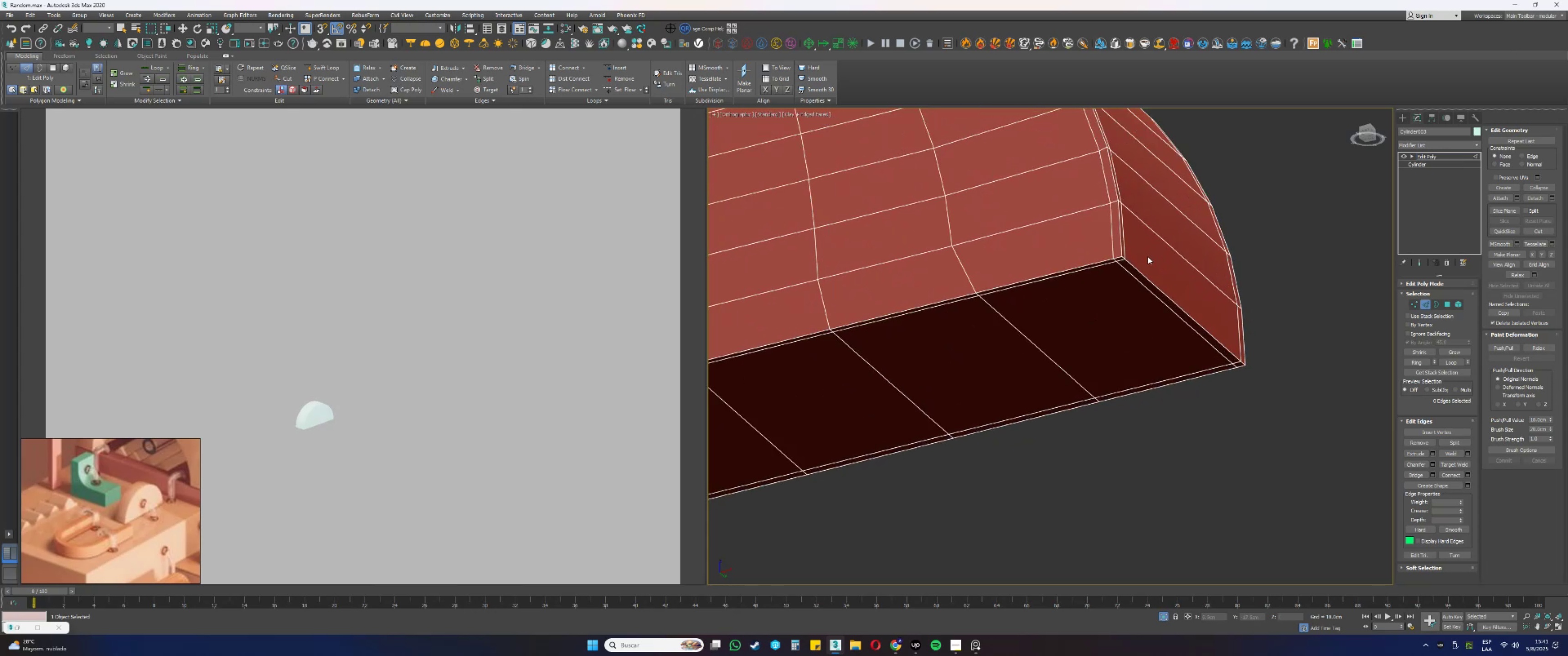 
left_click([1144, 276])
 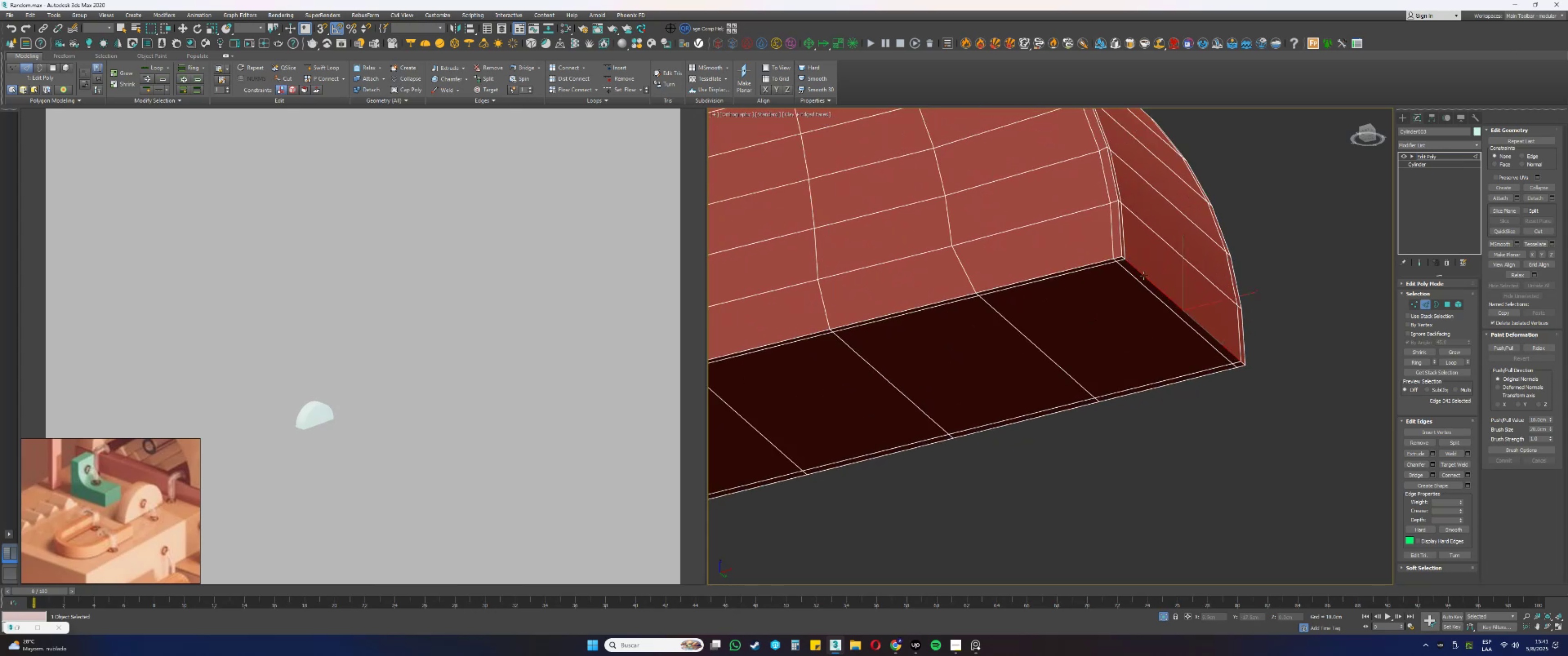 
hold_key(key=AltLeft, duration=0.45)
 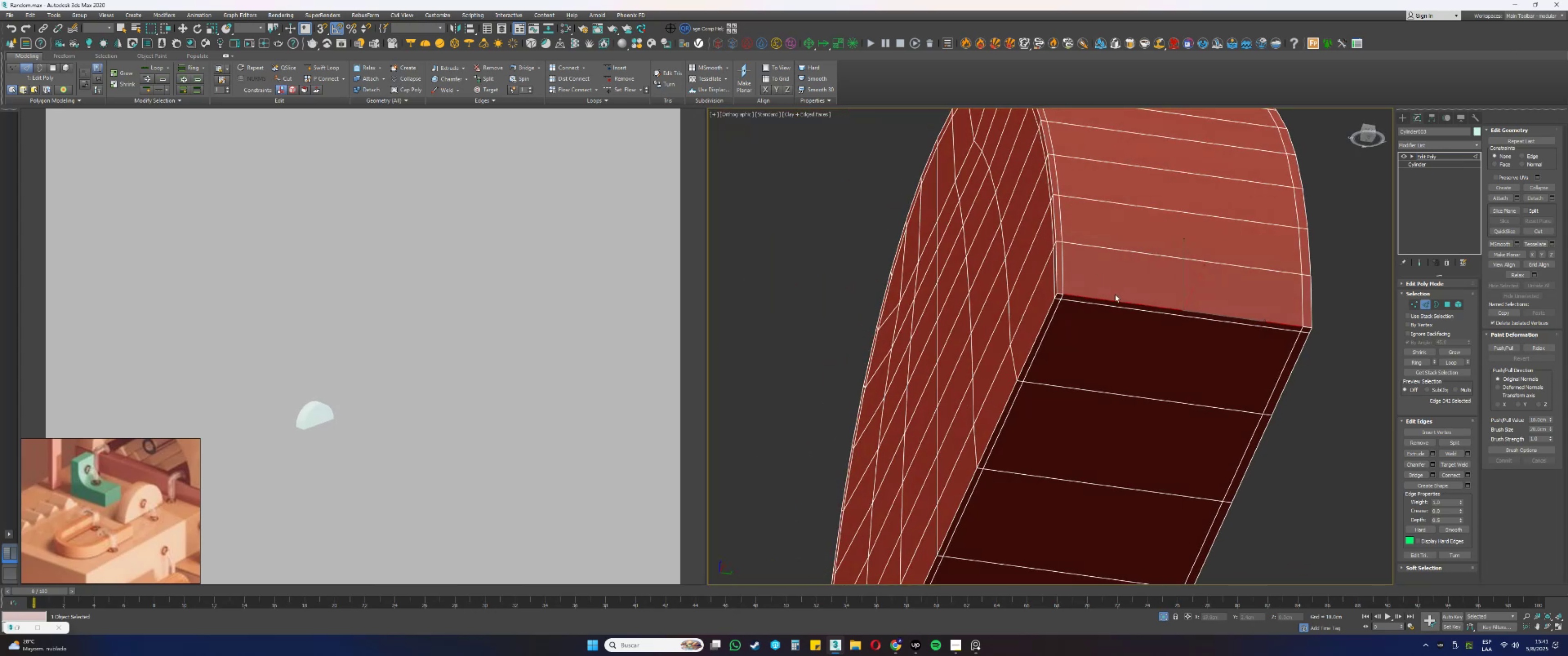 
hold_key(key=AltLeft, duration=0.48)
 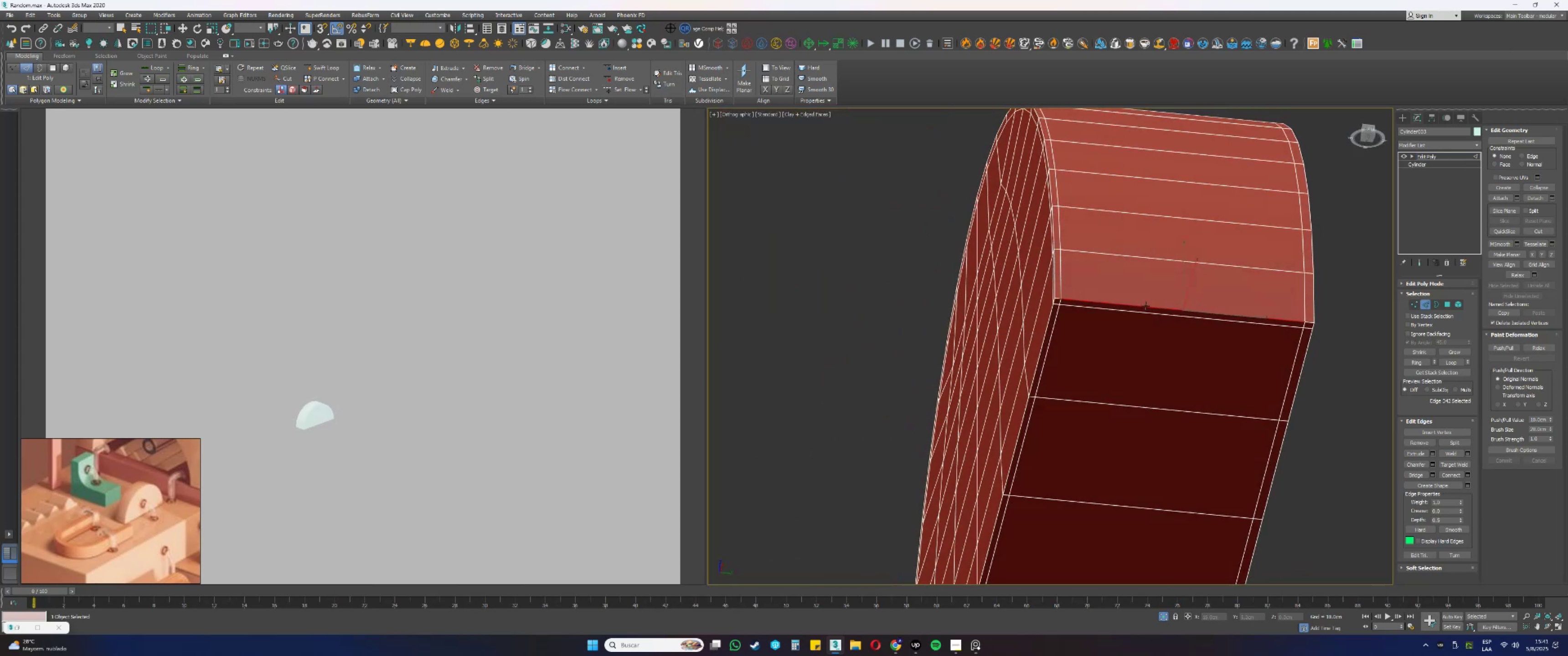 
hold_key(key=AltLeft, duration=1.41)
 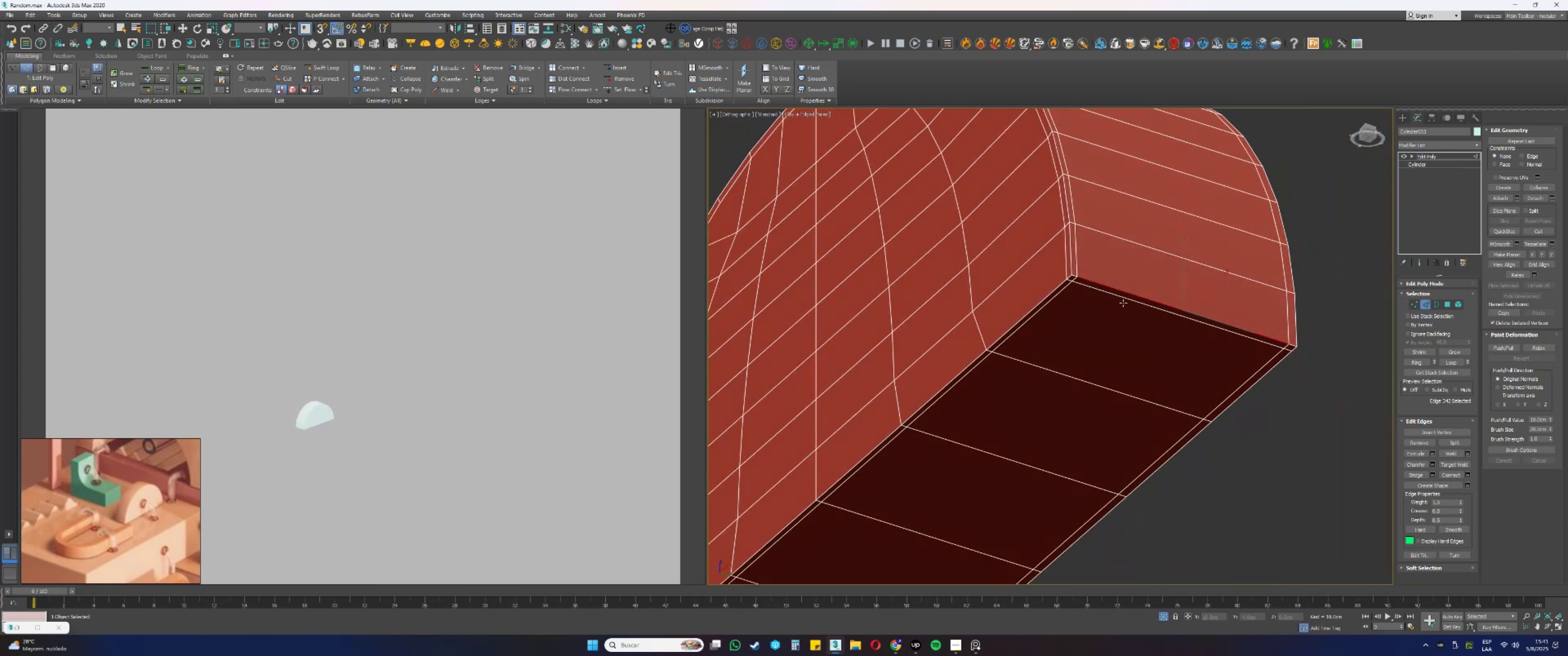 
key(Alt+AltLeft)
 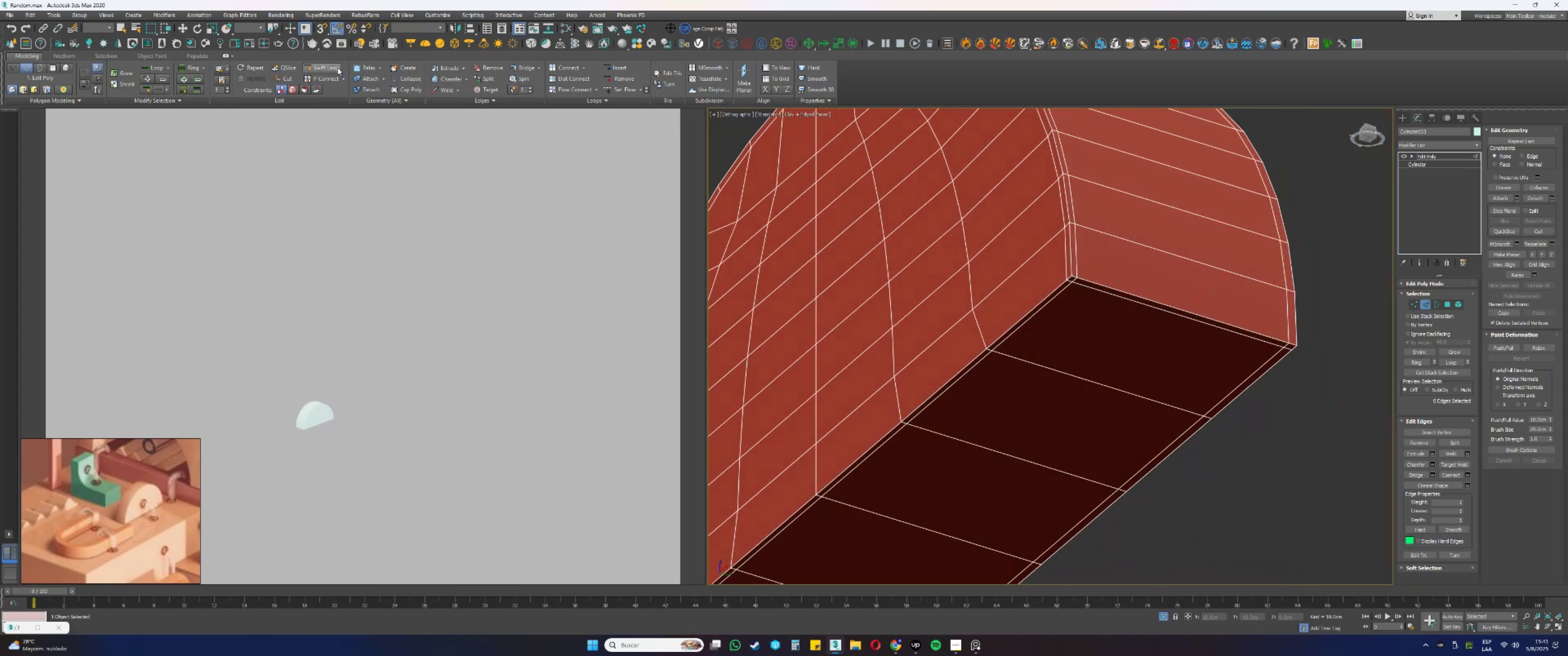 
scroll: coordinate [1046, 275], scroll_direction: up, amount: 2.0
 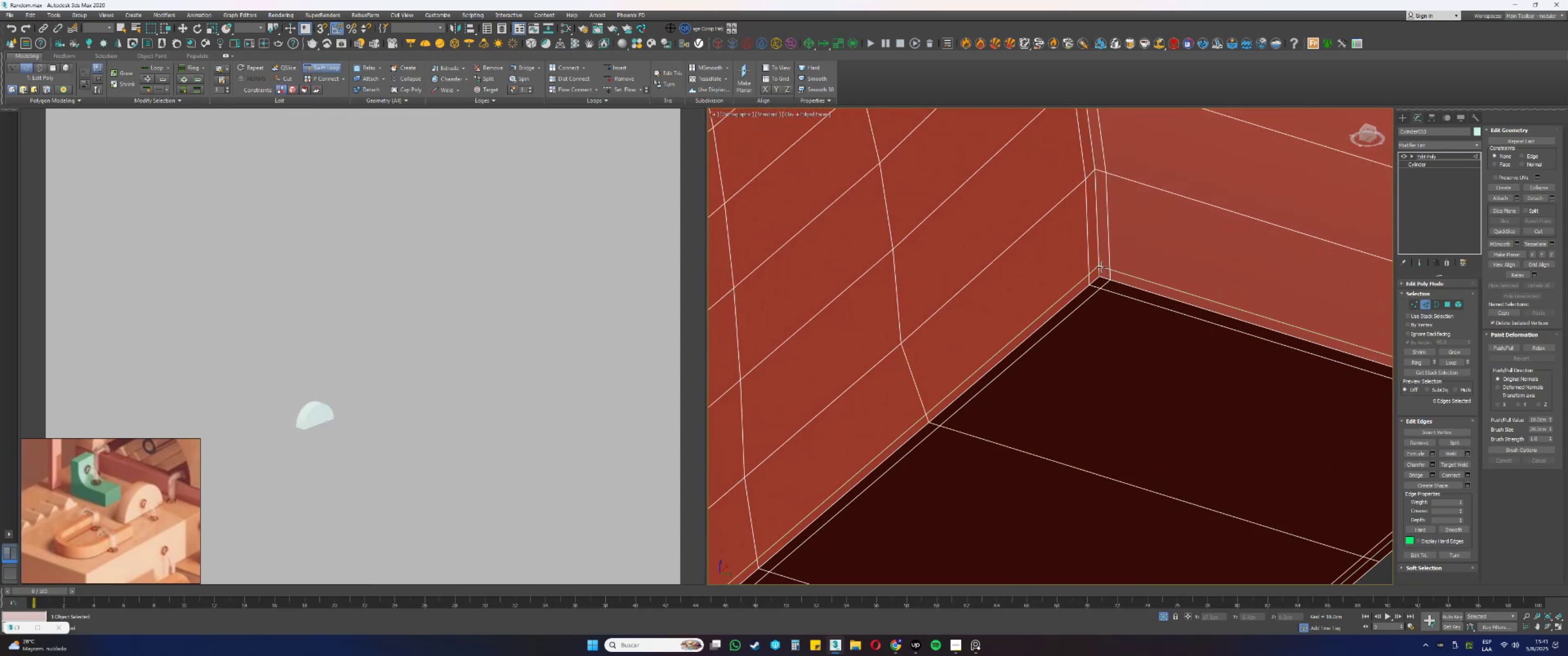 
left_click([1100, 266])
 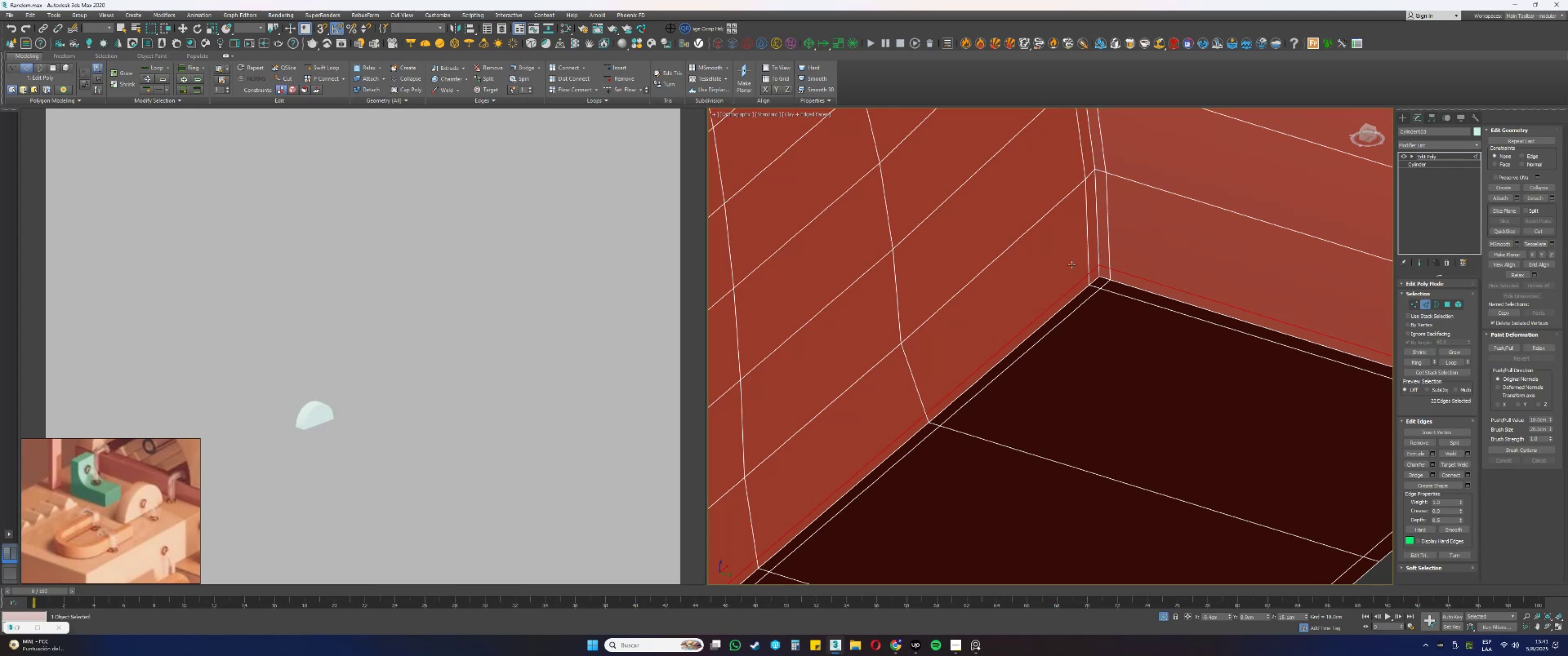 
wait(28.94)
 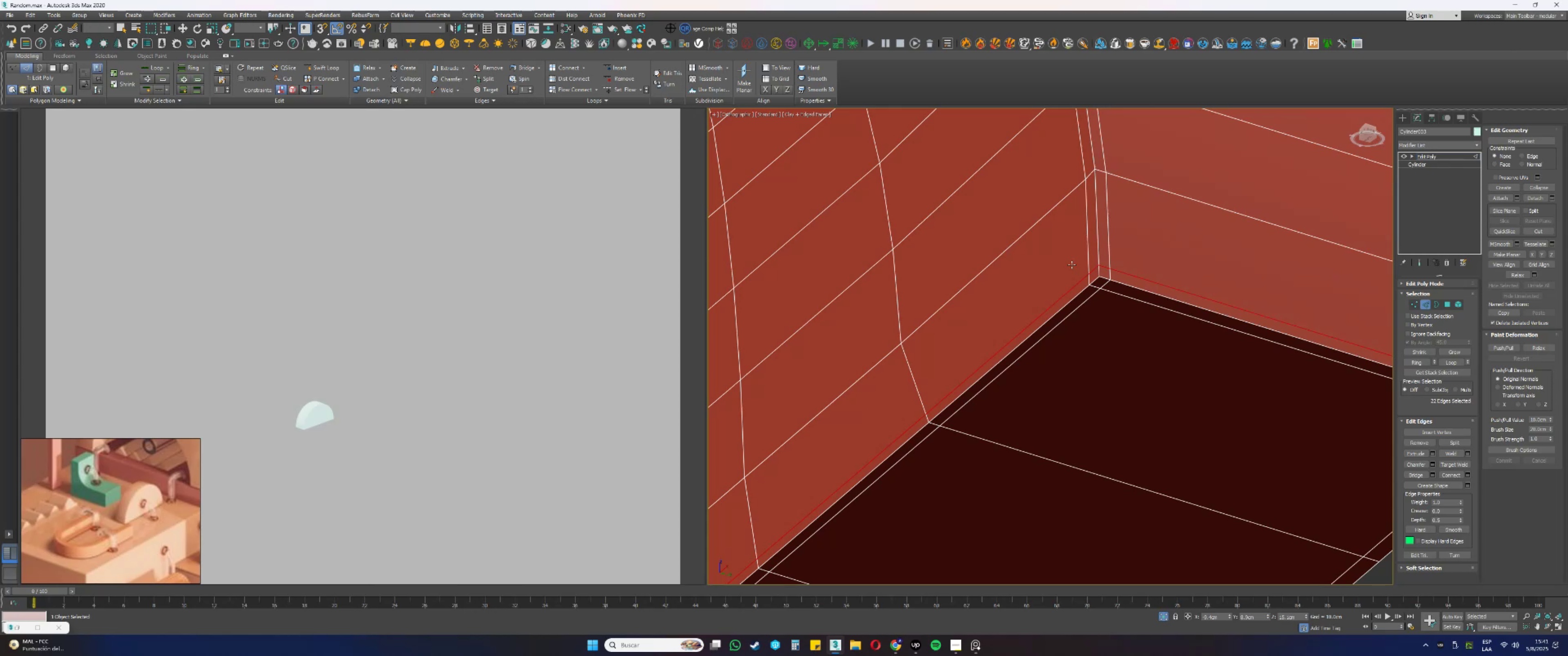 
scroll: coordinate [1065, 261], scroll_direction: down, amount: 5.0
 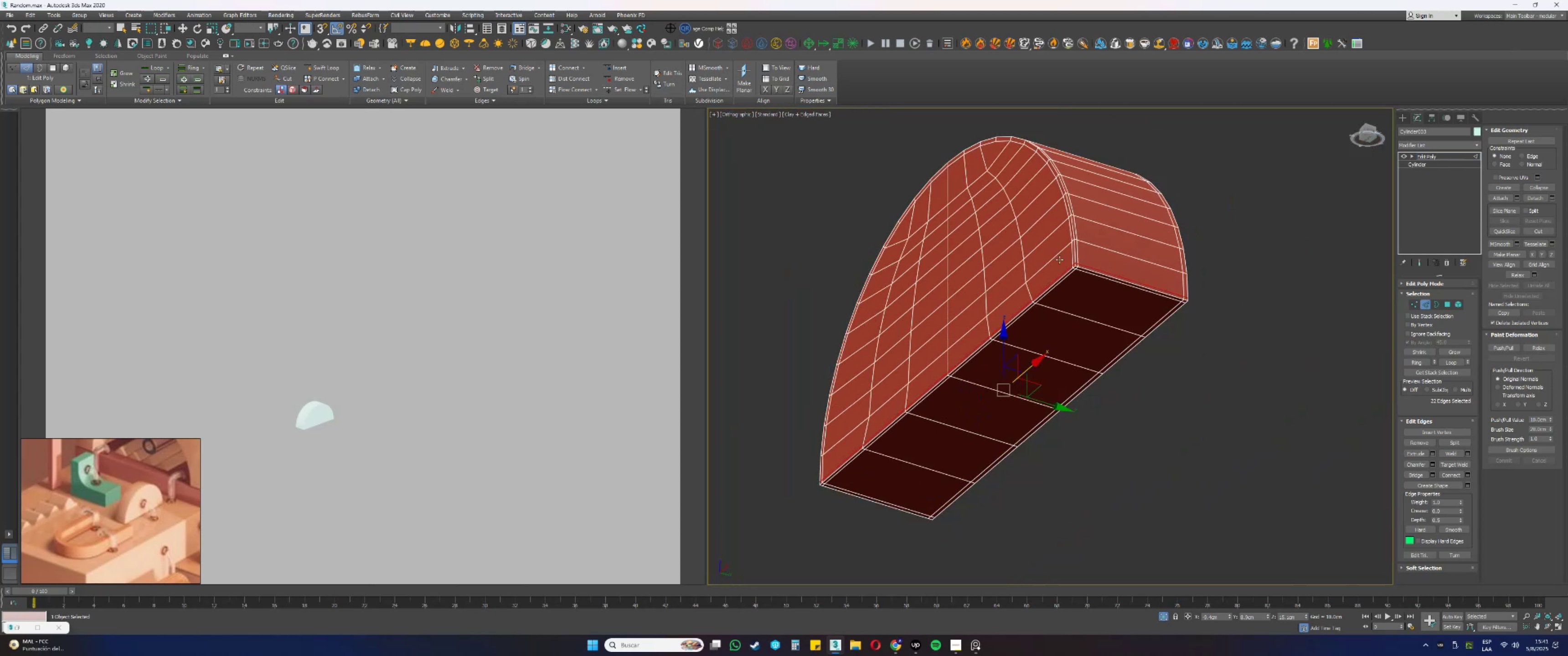 
hold_key(key=AltLeft, duration=0.68)
 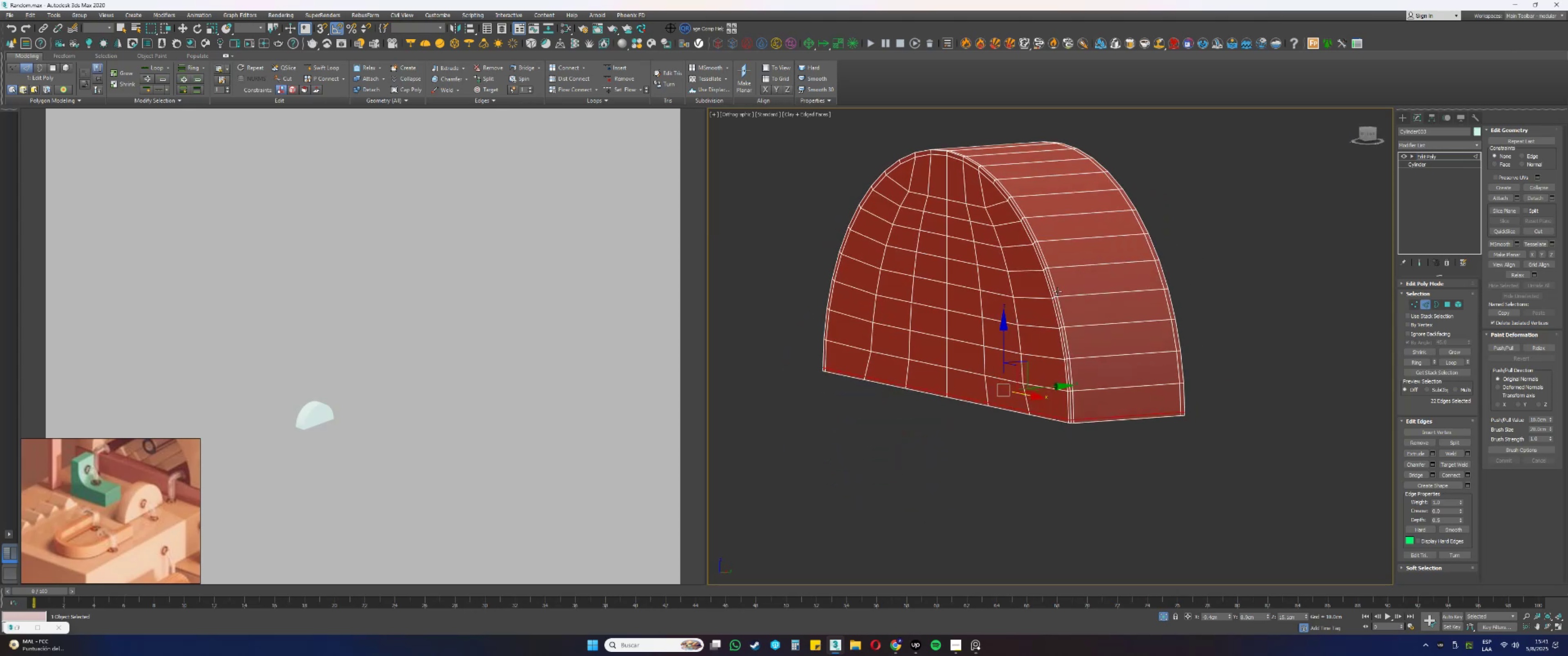 
hold_key(key=AltLeft, duration=11.58)
 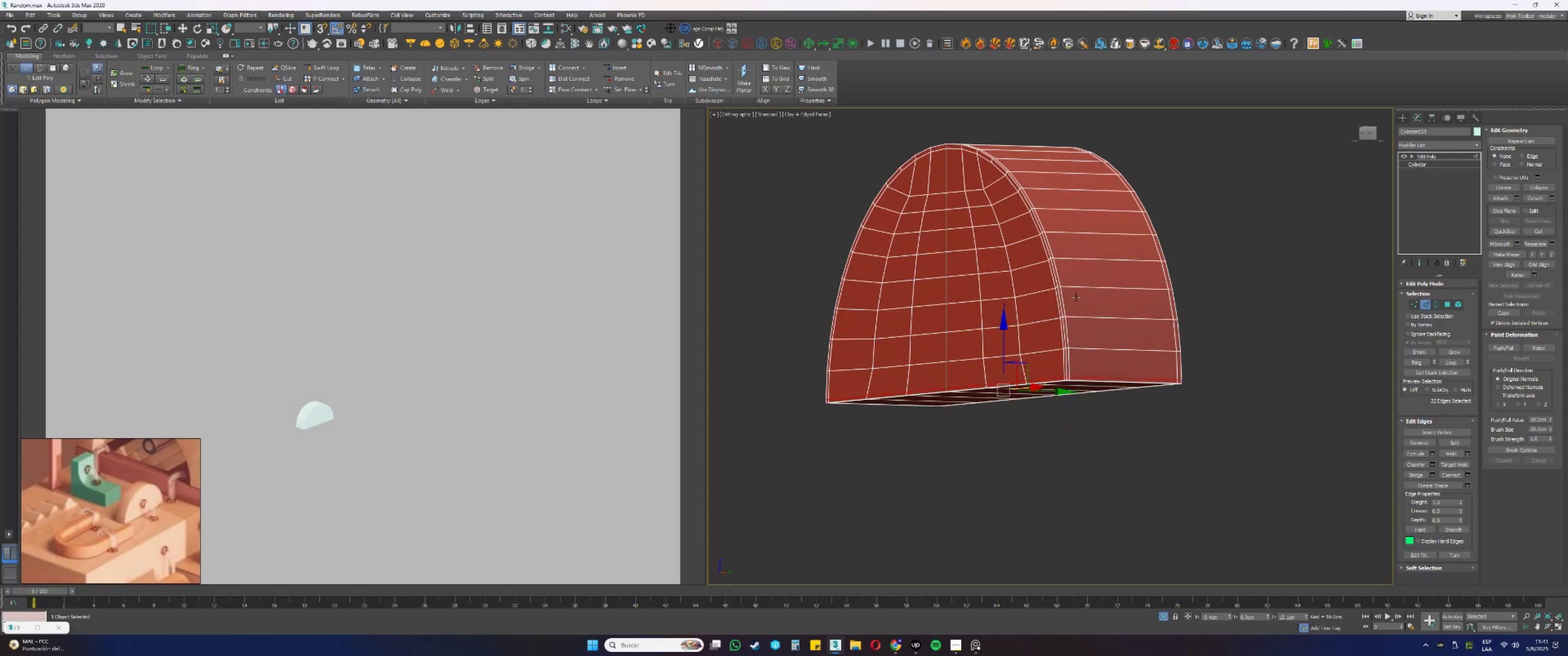 
hold_key(key=AltLeft, duration=0.36)
 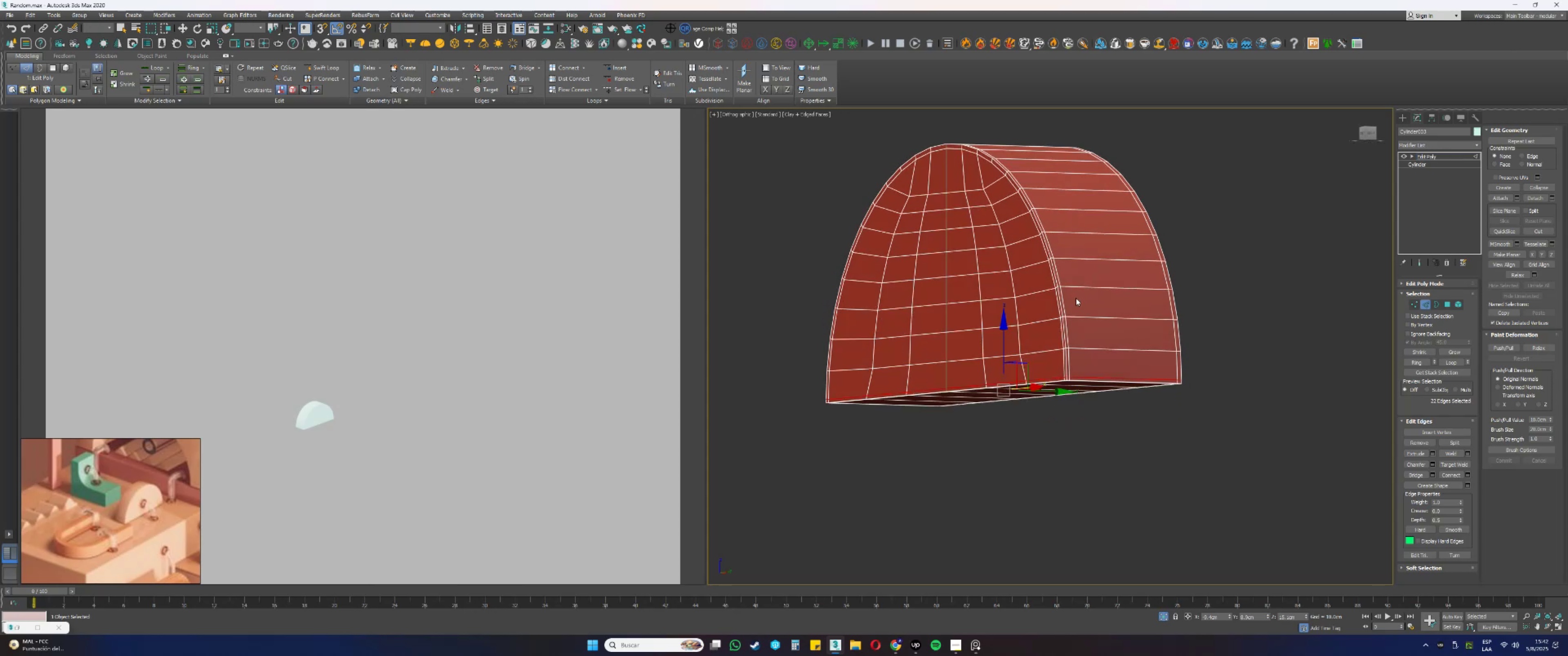 
hold_key(key=AltLeft, duration=0.43)
 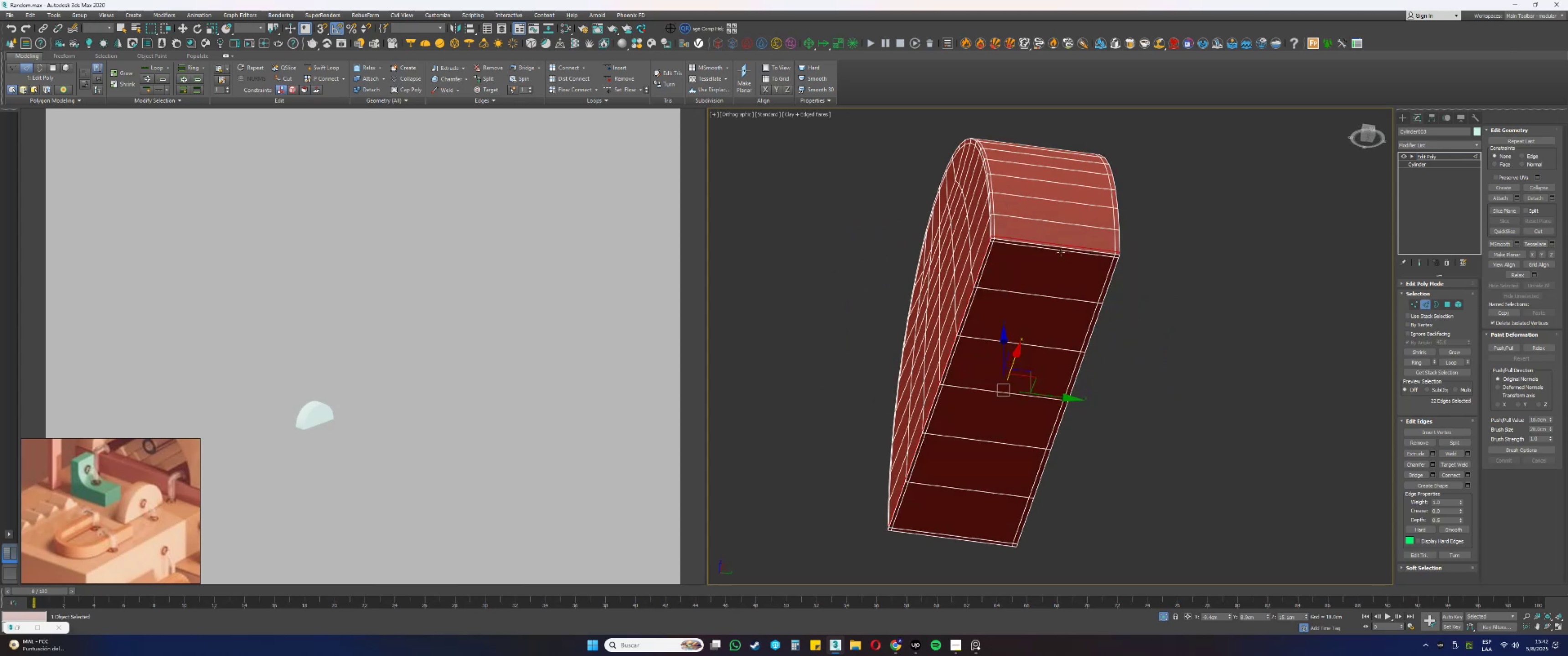 
hold_key(key=AltLeft, duration=0.33)
 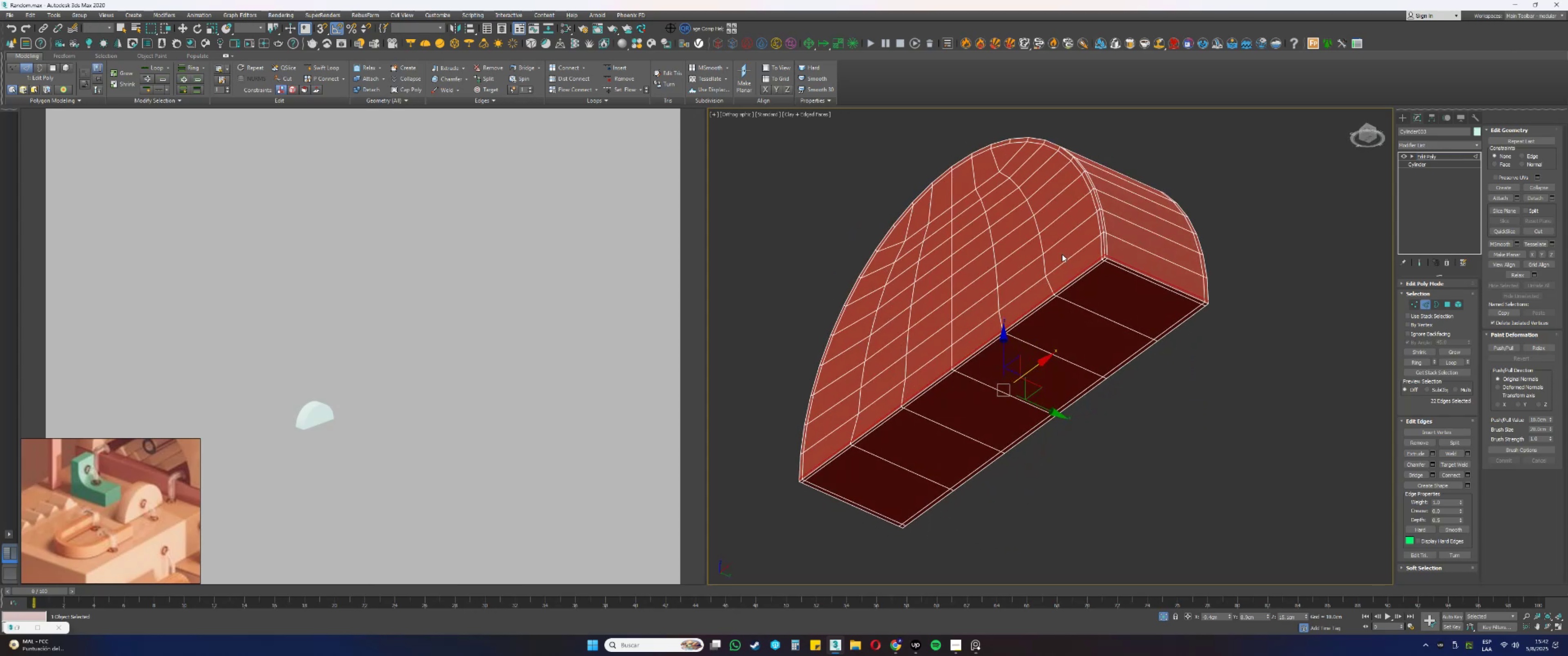 
scroll: coordinate [1097, 257], scroll_direction: down, amount: 2.0
 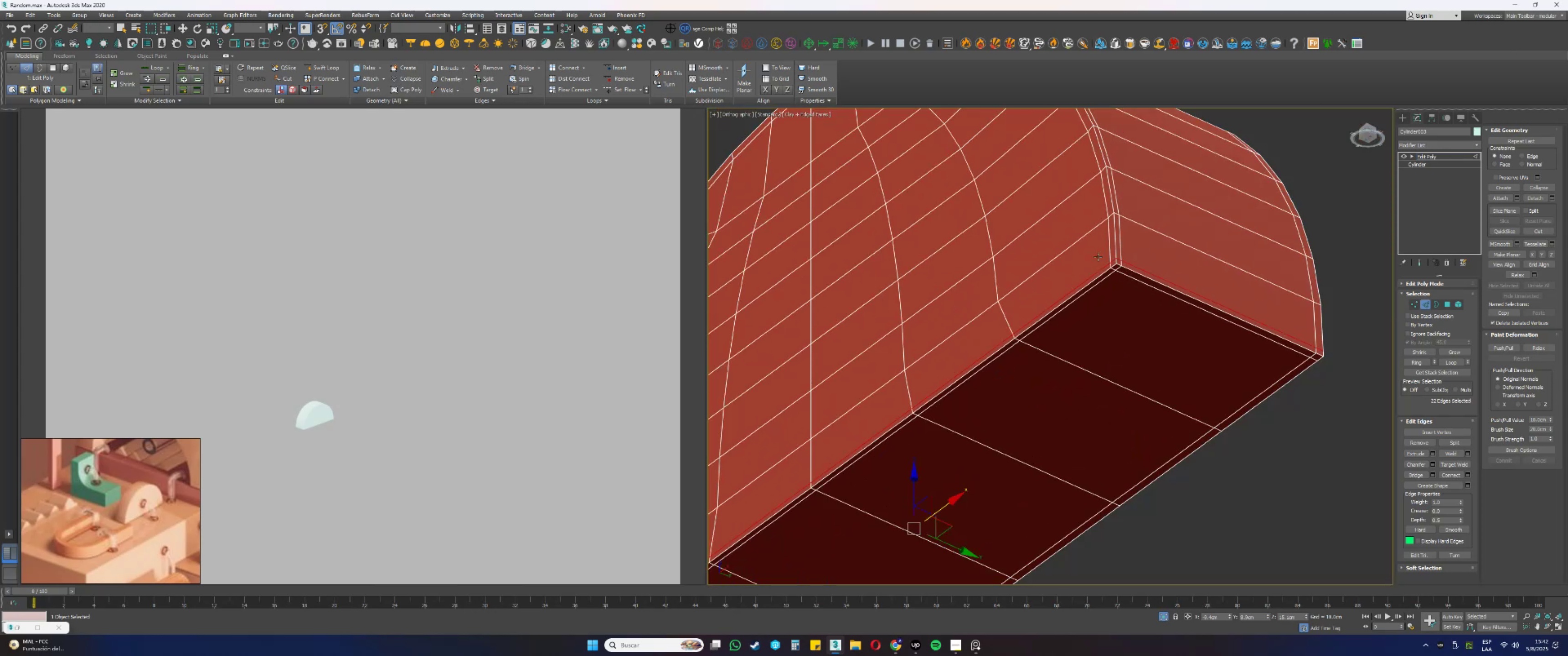 
key(Alt+AltLeft)
 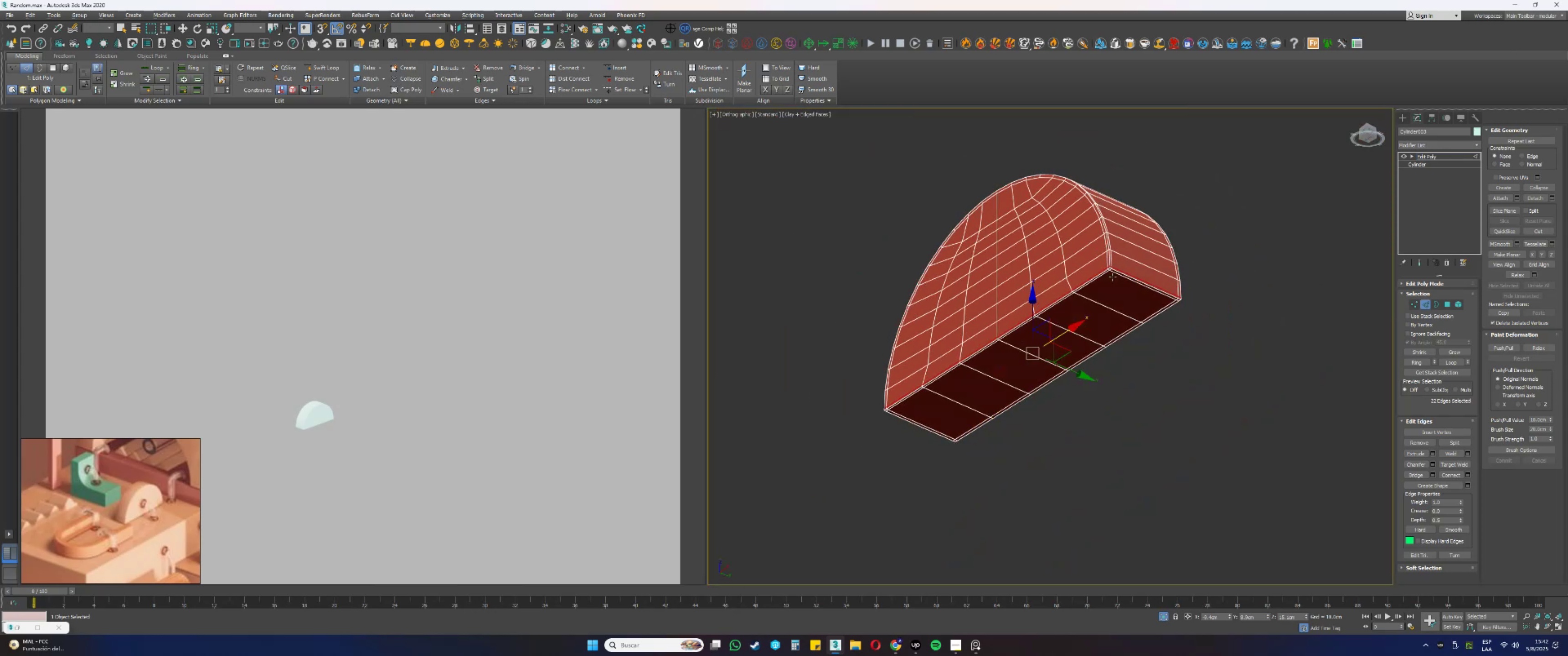 
key(2)
 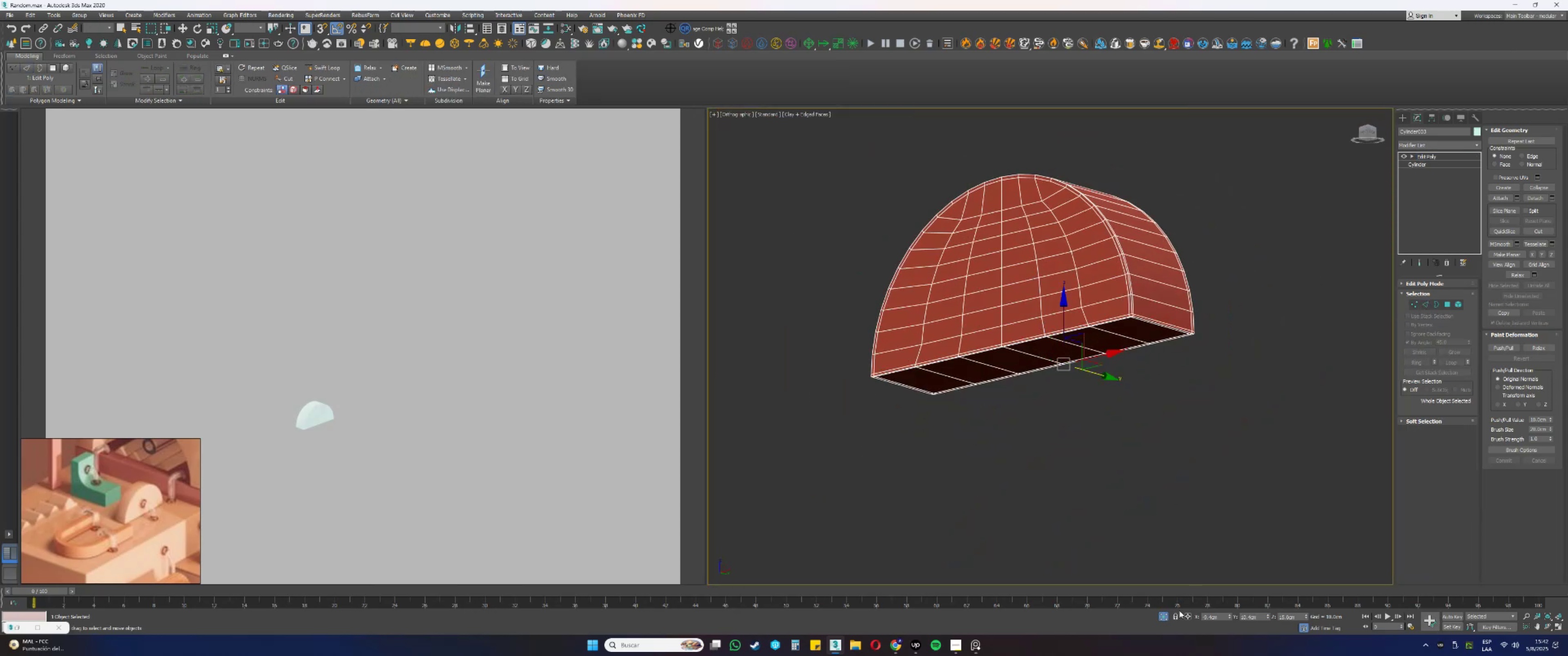 
left_click([1165, 611])
 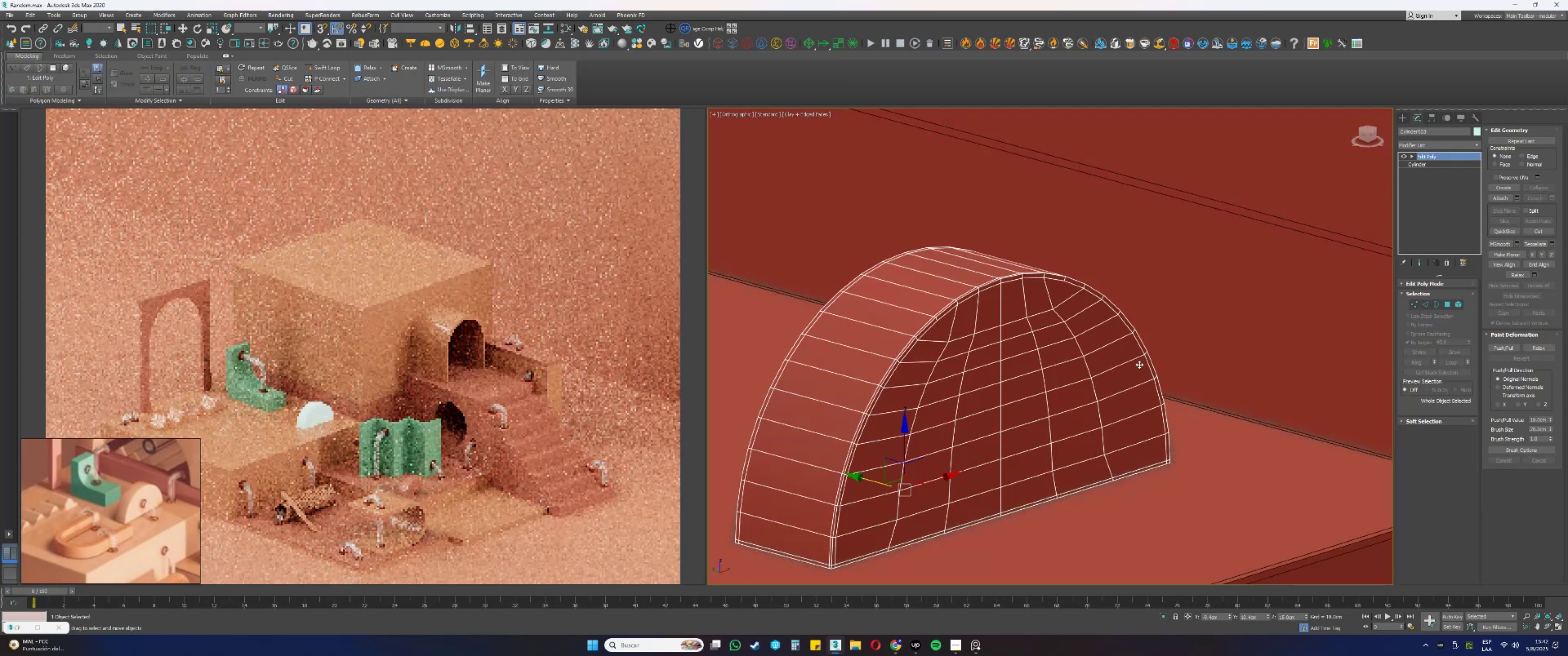 
hold_key(key=AltLeft, duration=0.33)
 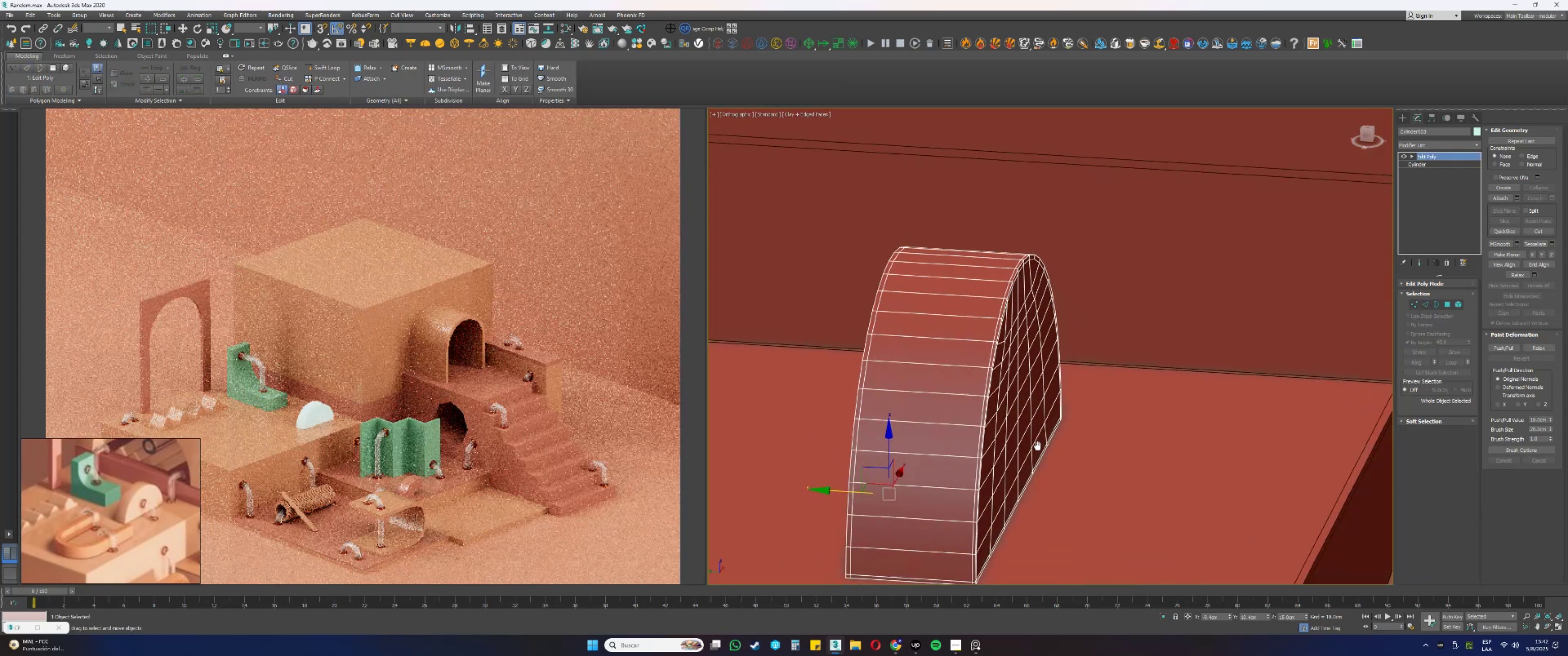 
key(Alt+AltLeft)
 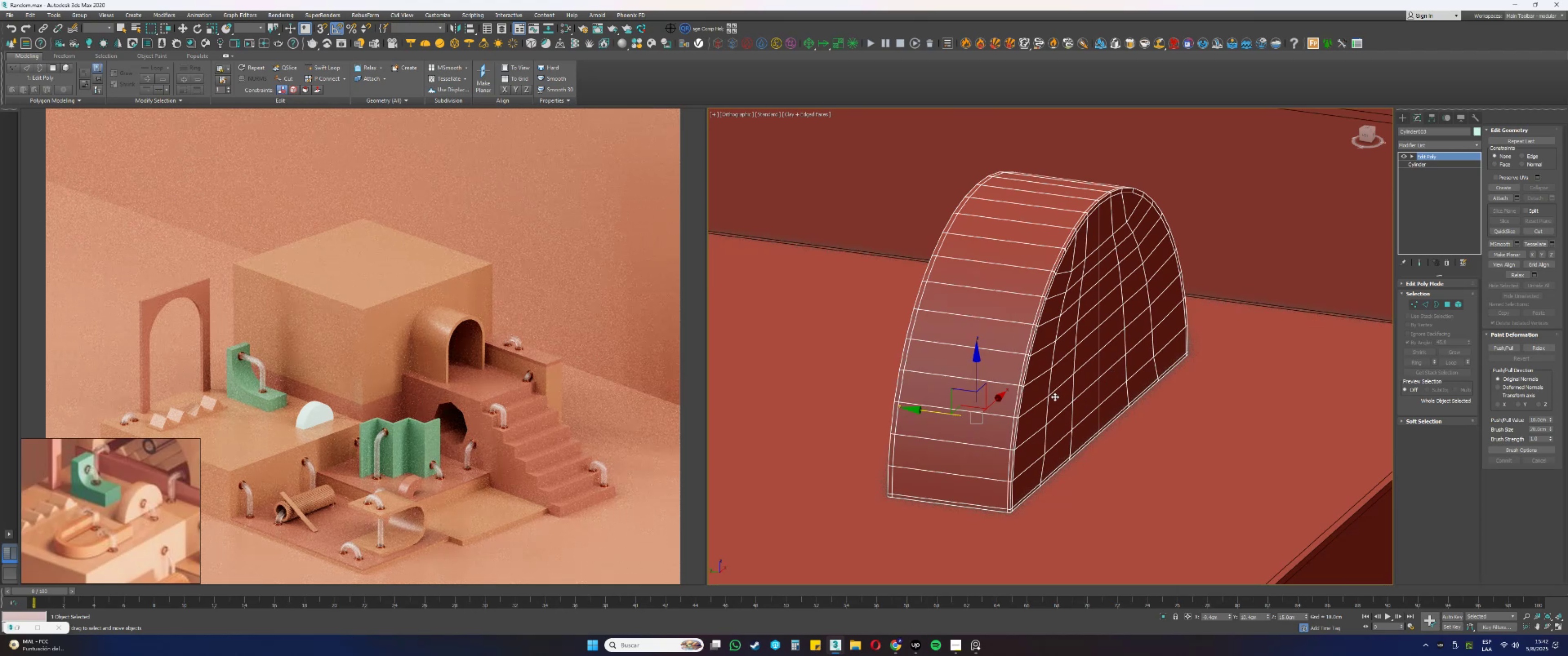 
wait(15.85)
 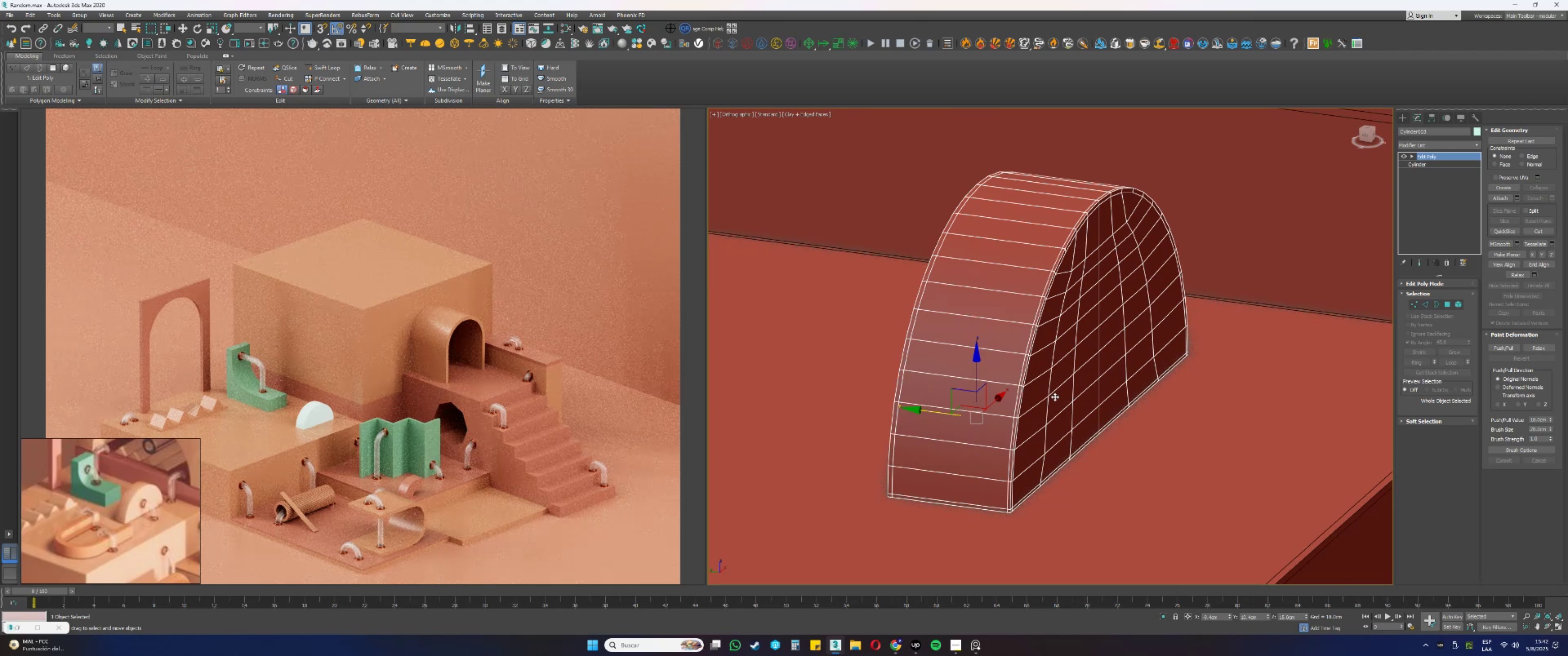 
key(Alt+AltLeft)
 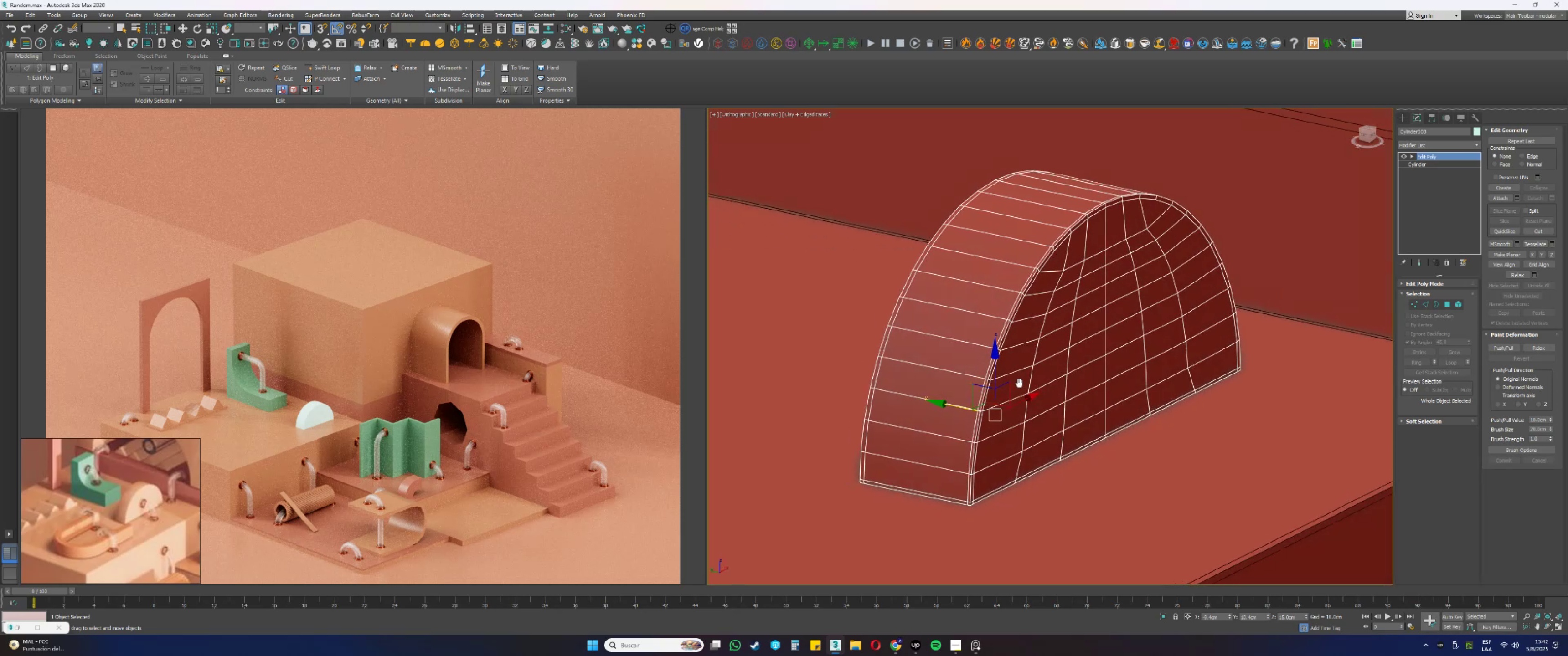 
scroll: coordinate [1055, 387], scroll_direction: down, amount: 1.0
 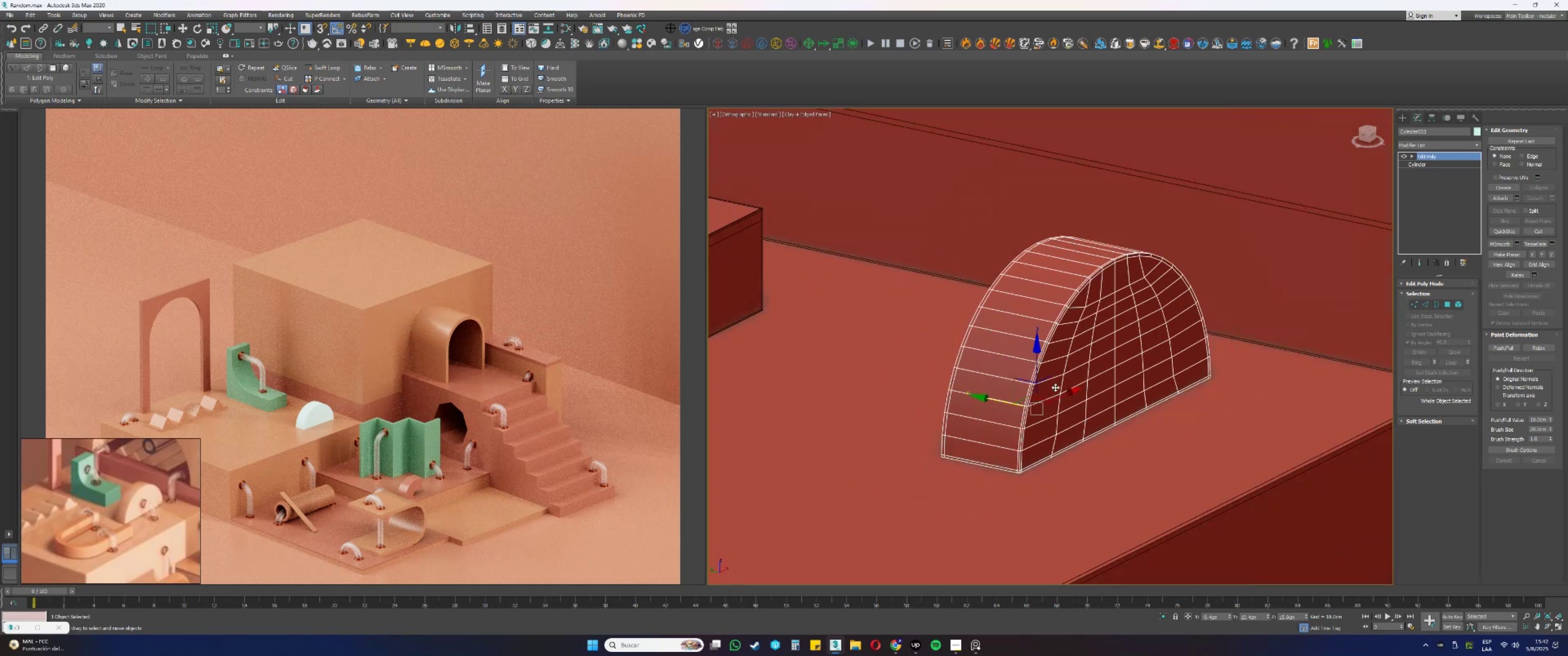 
key(Alt+AltLeft)
 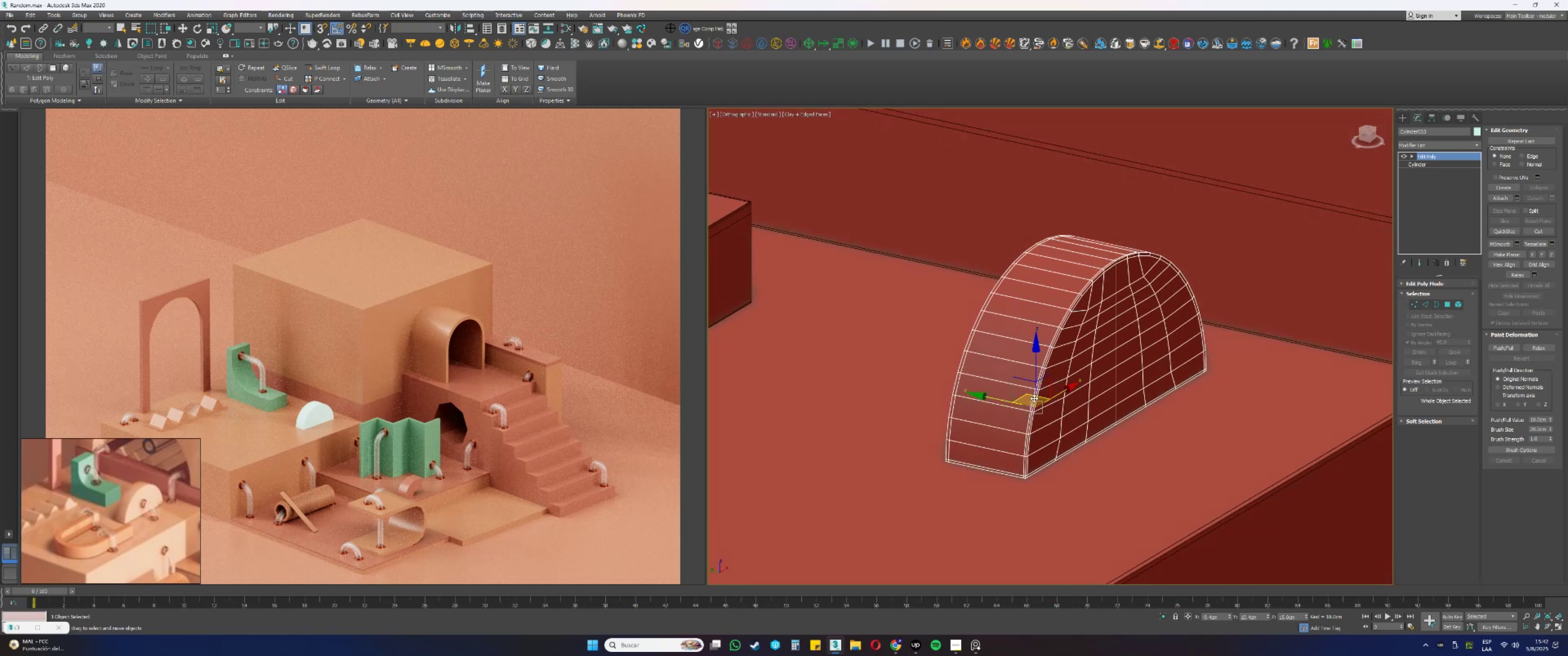 
key(Alt+AltLeft)
 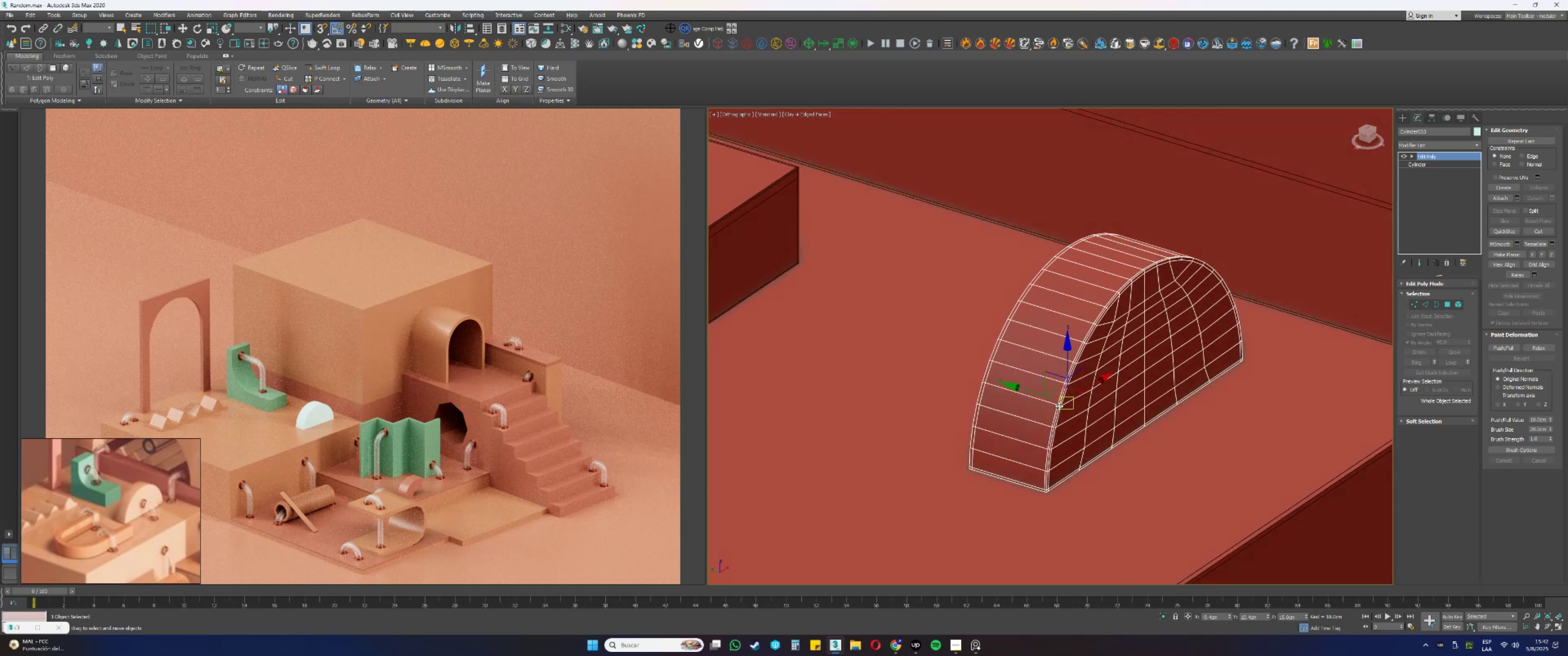 
key(Alt+AltLeft)
 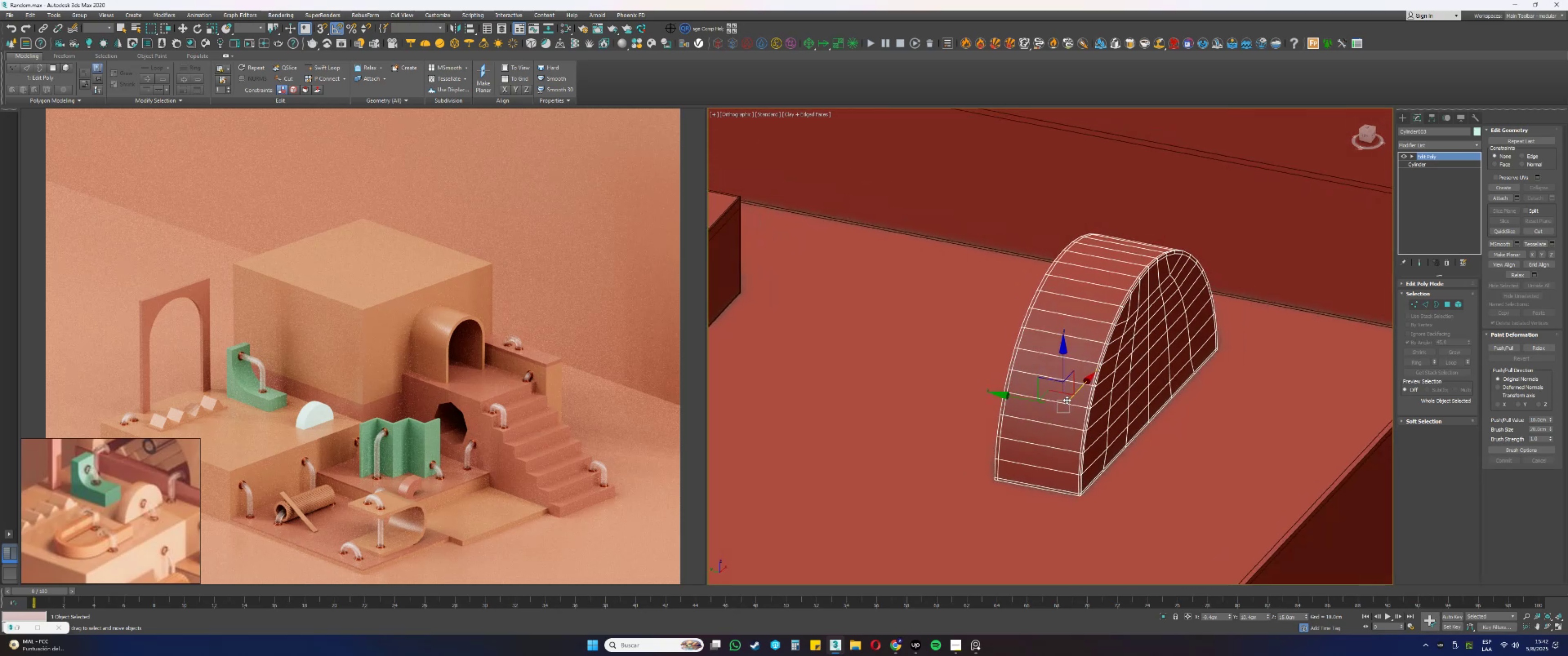 
key(Alt+AltLeft)
 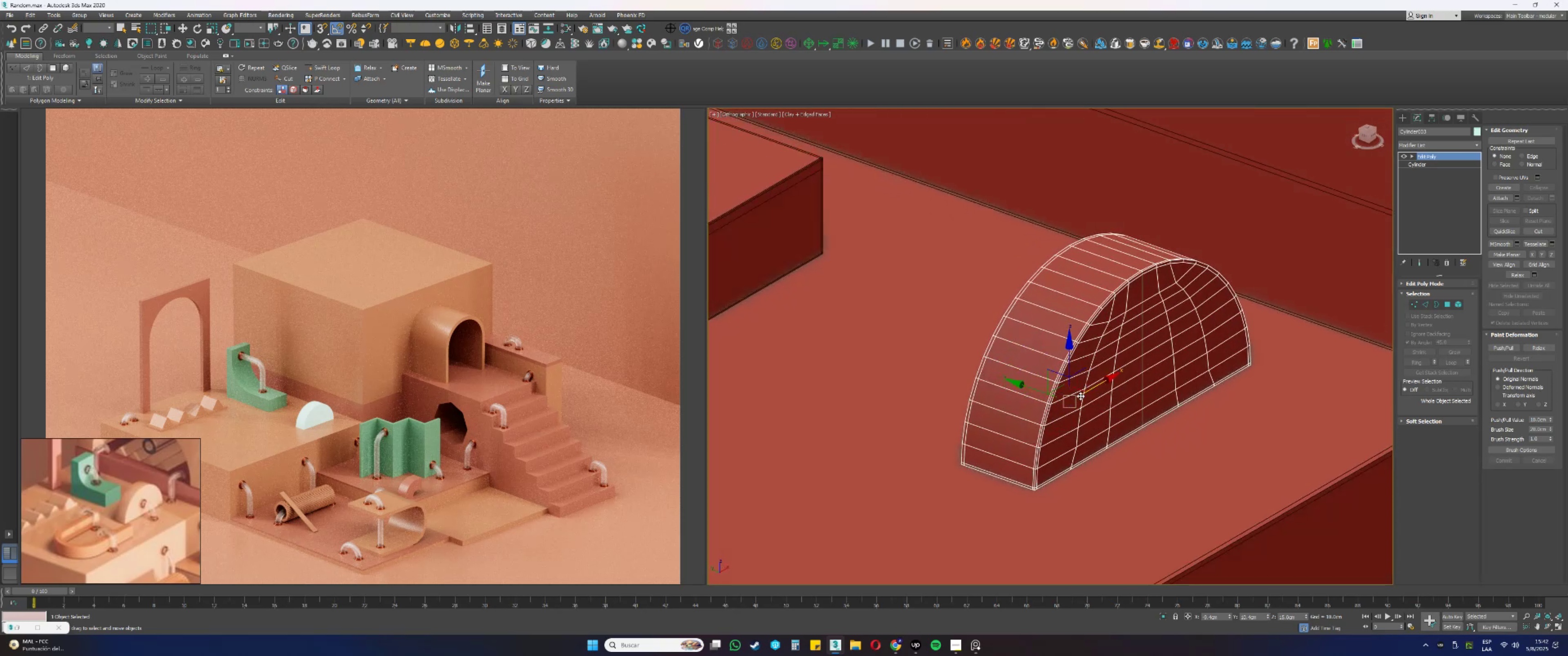 
key(Alt+AltLeft)
 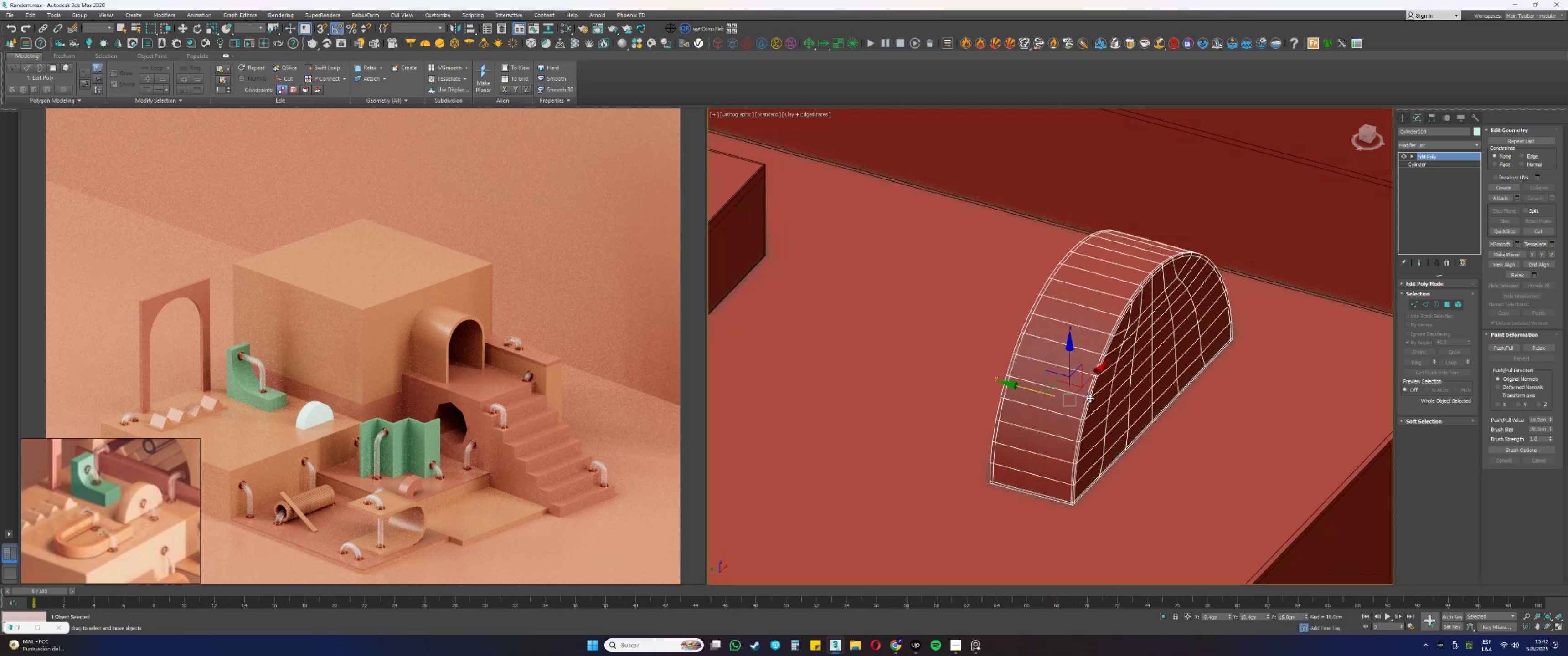 
type(tz1)
 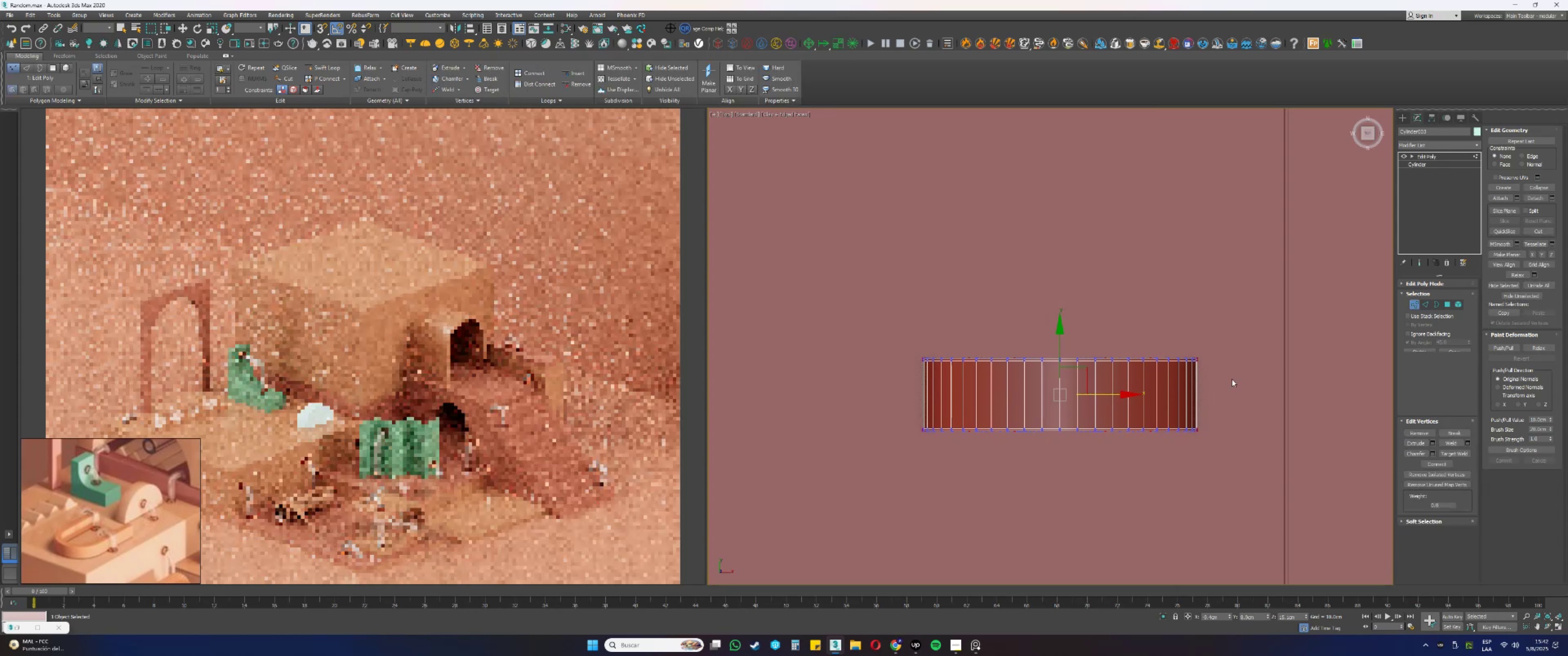 
scroll: coordinate [1068, 344], scroll_direction: down, amount: 2.0
 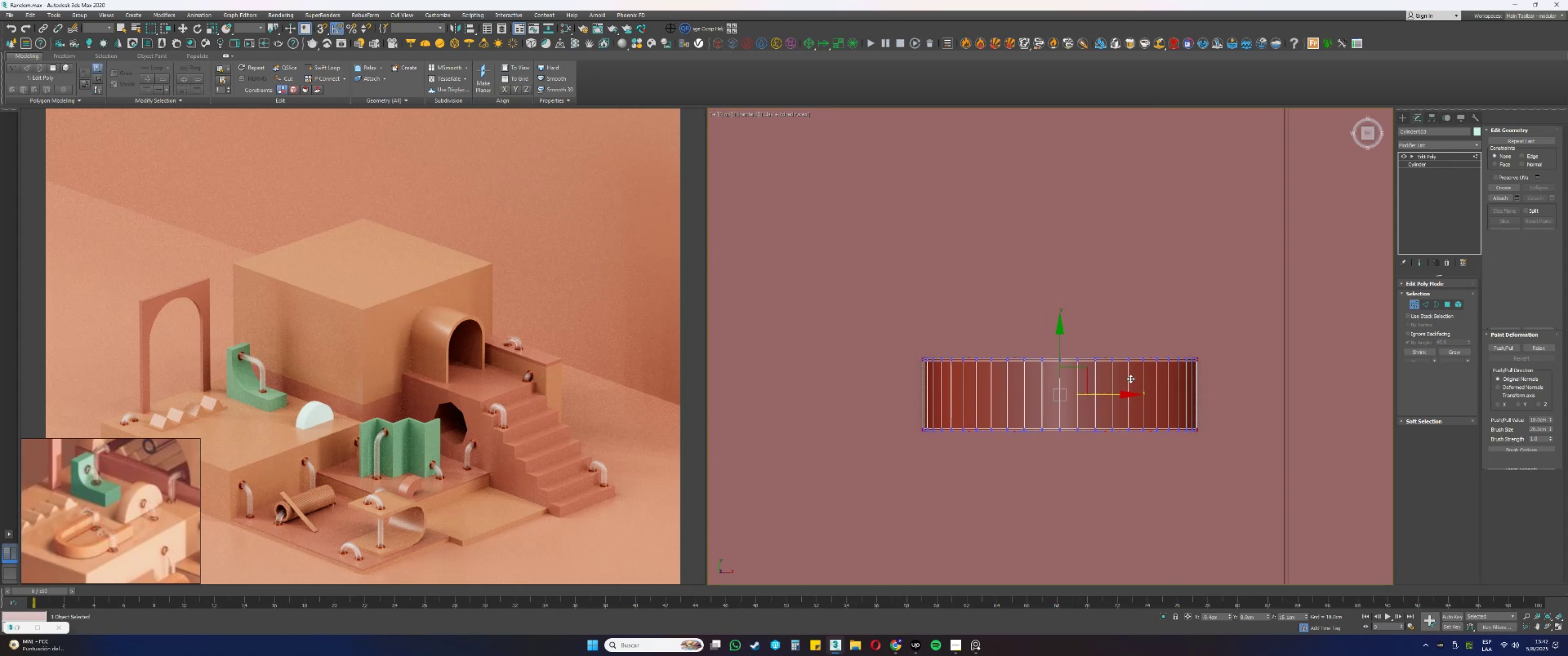 
left_click_drag(start_coordinate=[1246, 379], to_coordinate=[791, 282])
 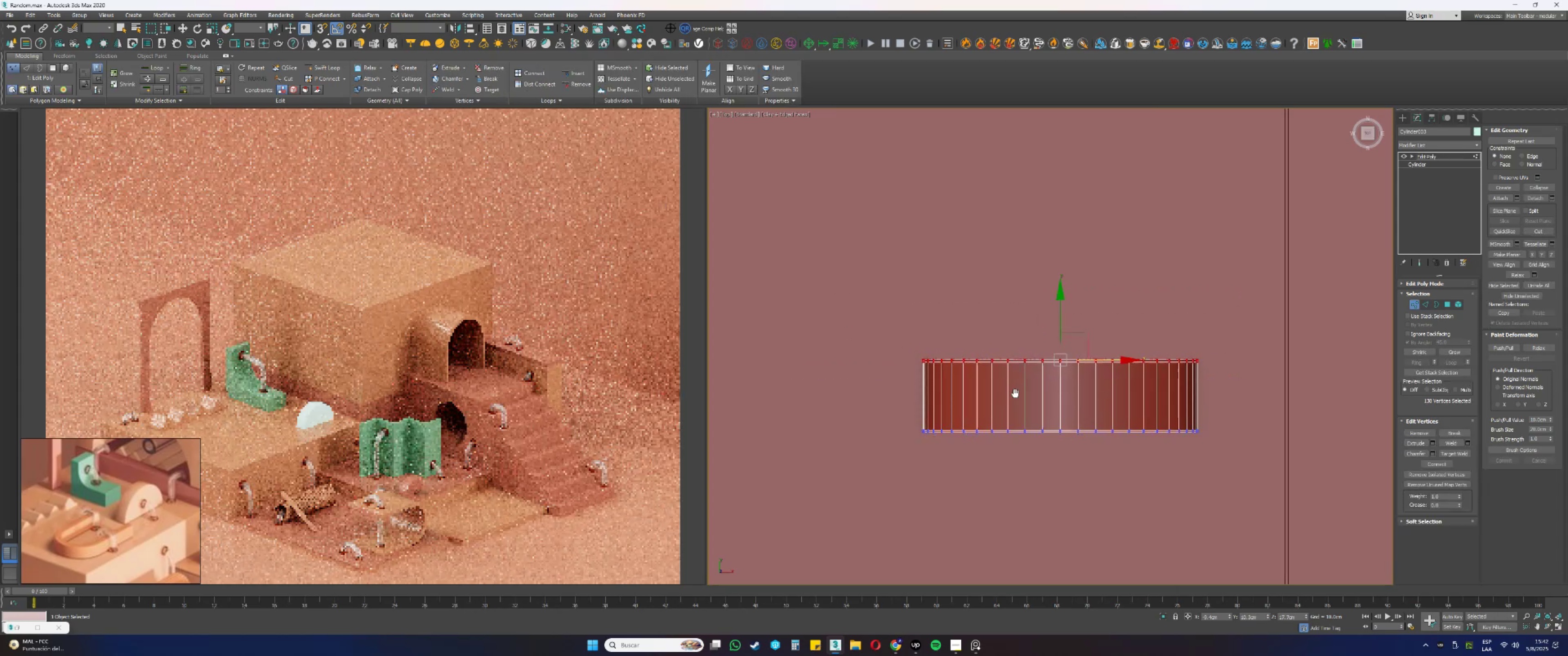 
scroll: coordinate [1026, 423], scroll_direction: down, amount: 3.0
 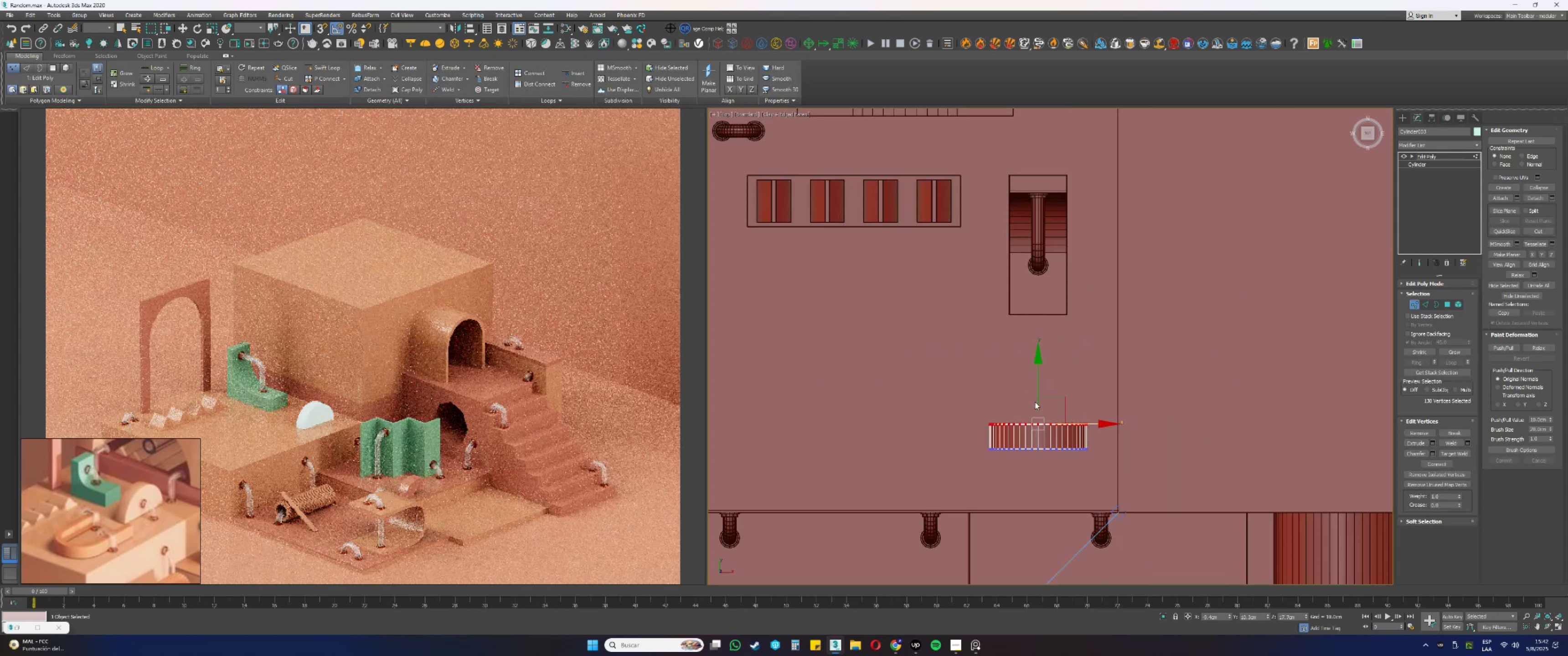 
scroll: coordinate [1027, 423], scroll_direction: up, amount: 2.0
 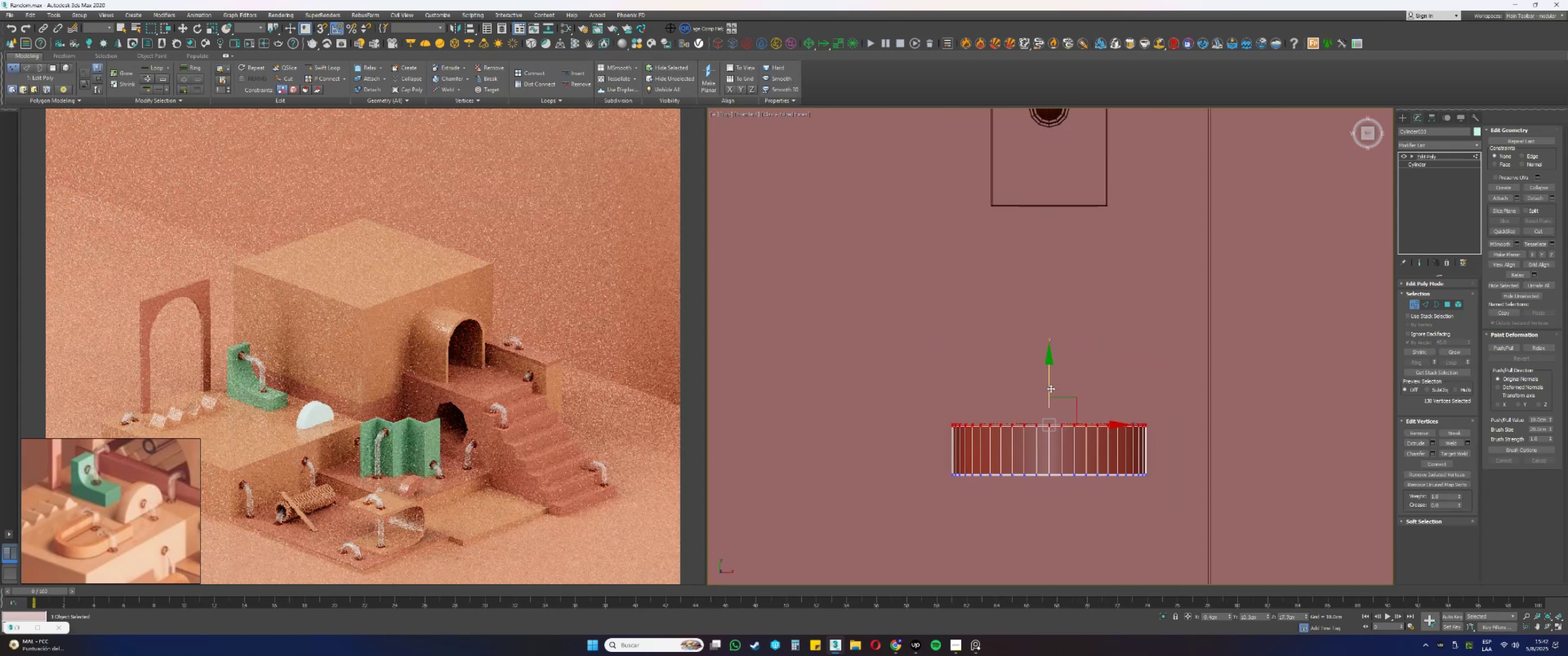 
left_click_drag(start_coordinate=[1050, 387], to_coordinate=[1043, 379])
 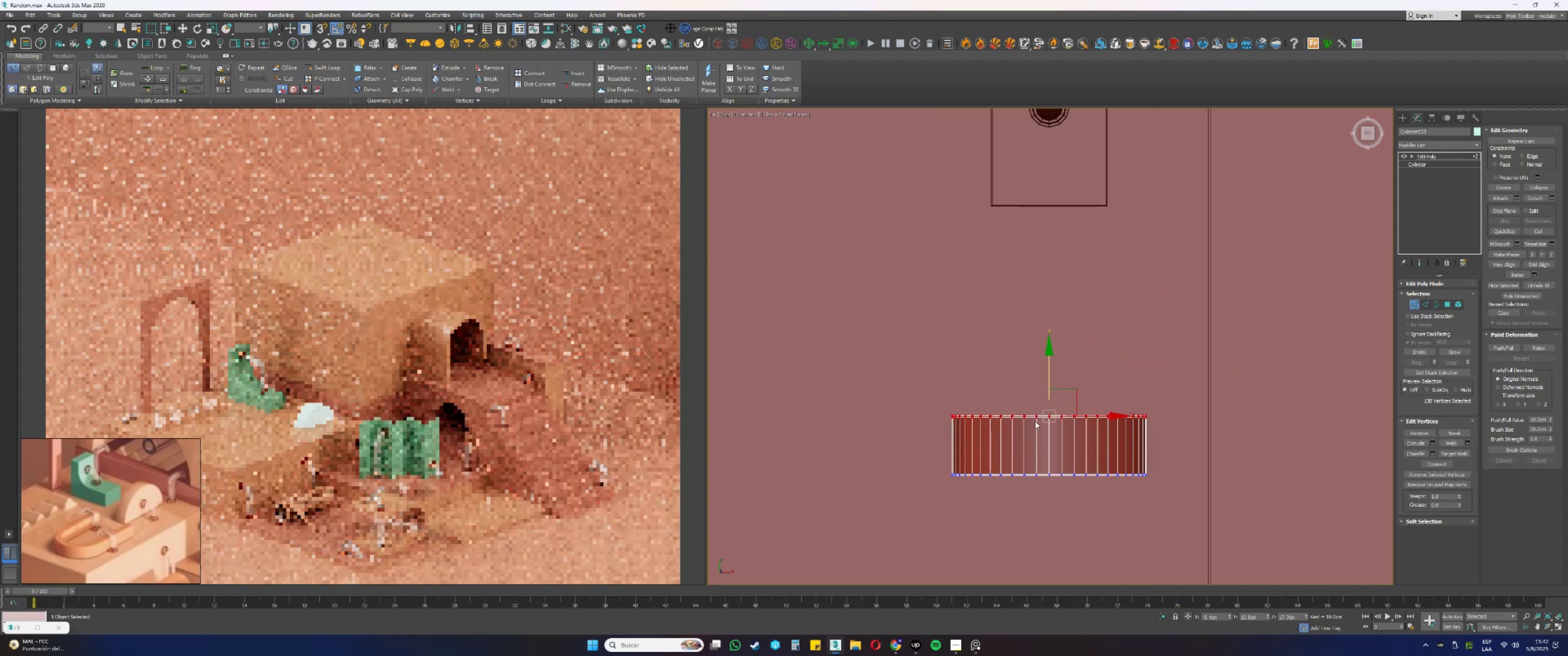 
hold_key(key=AltLeft, duration=0.33)
 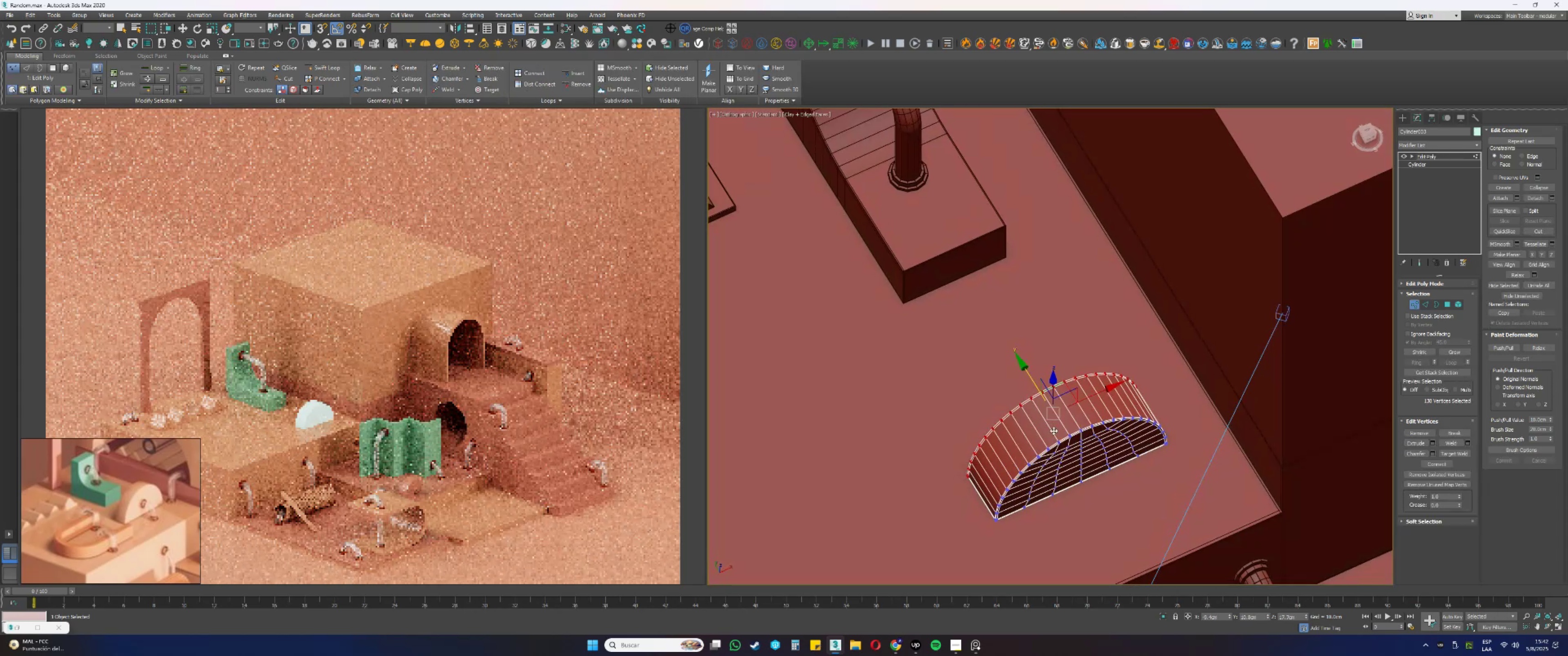 
key(Alt+AltLeft)
 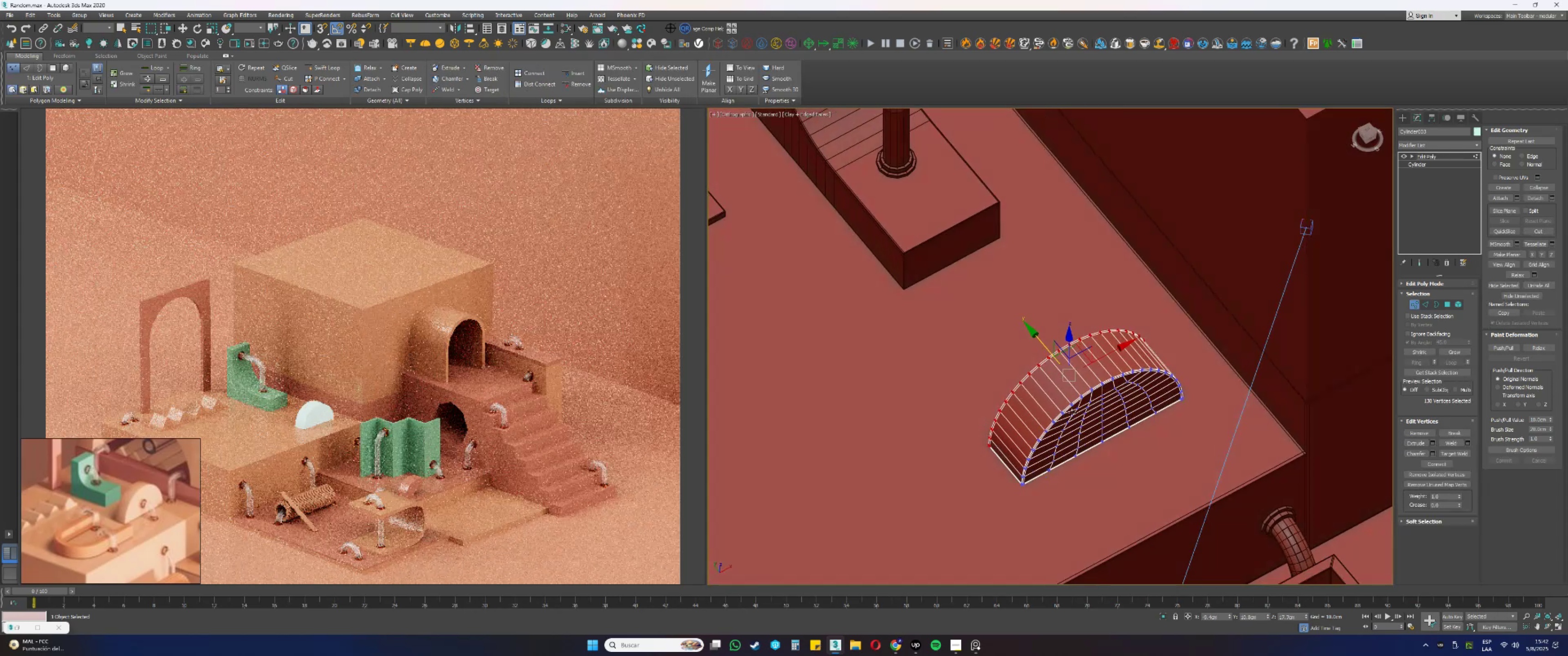 
key(Alt+AltLeft)
 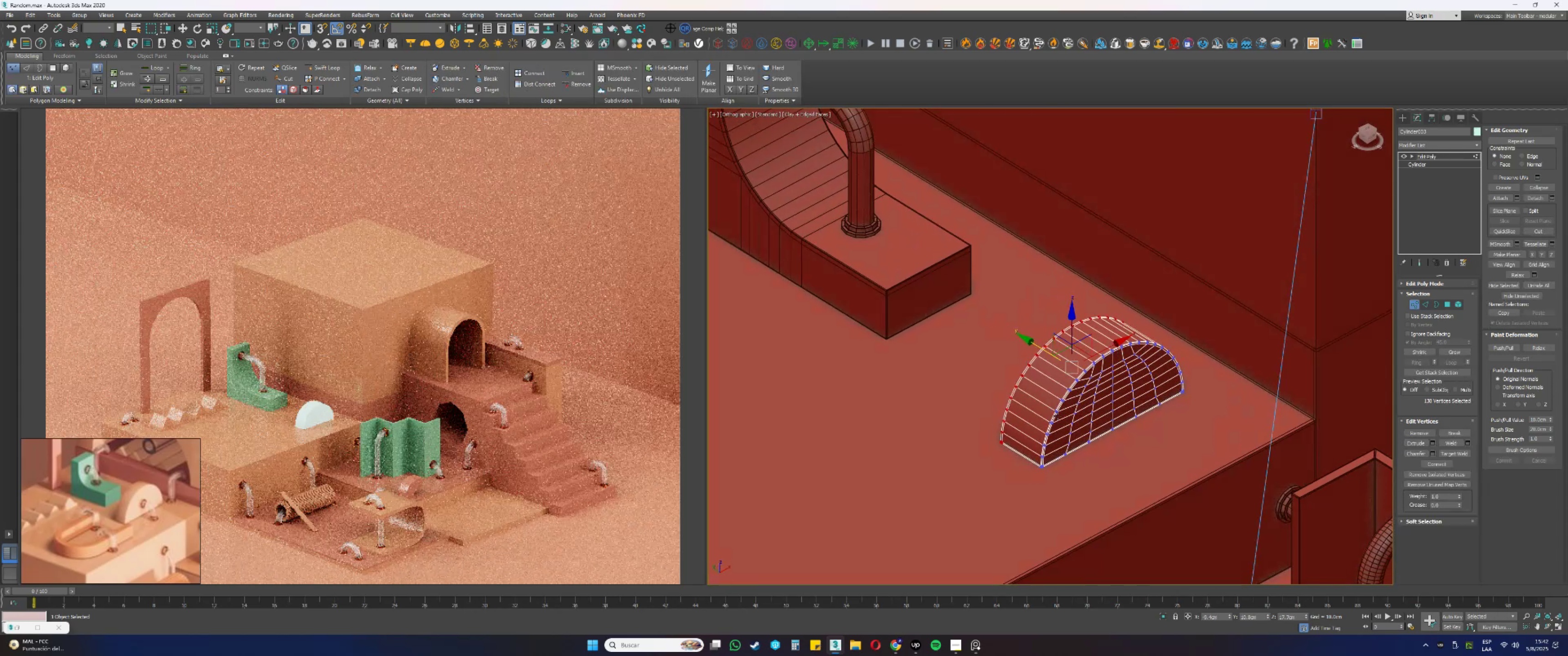 
scroll: coordinate [1066, 364], scroll_direction: up, amount: 1.0
 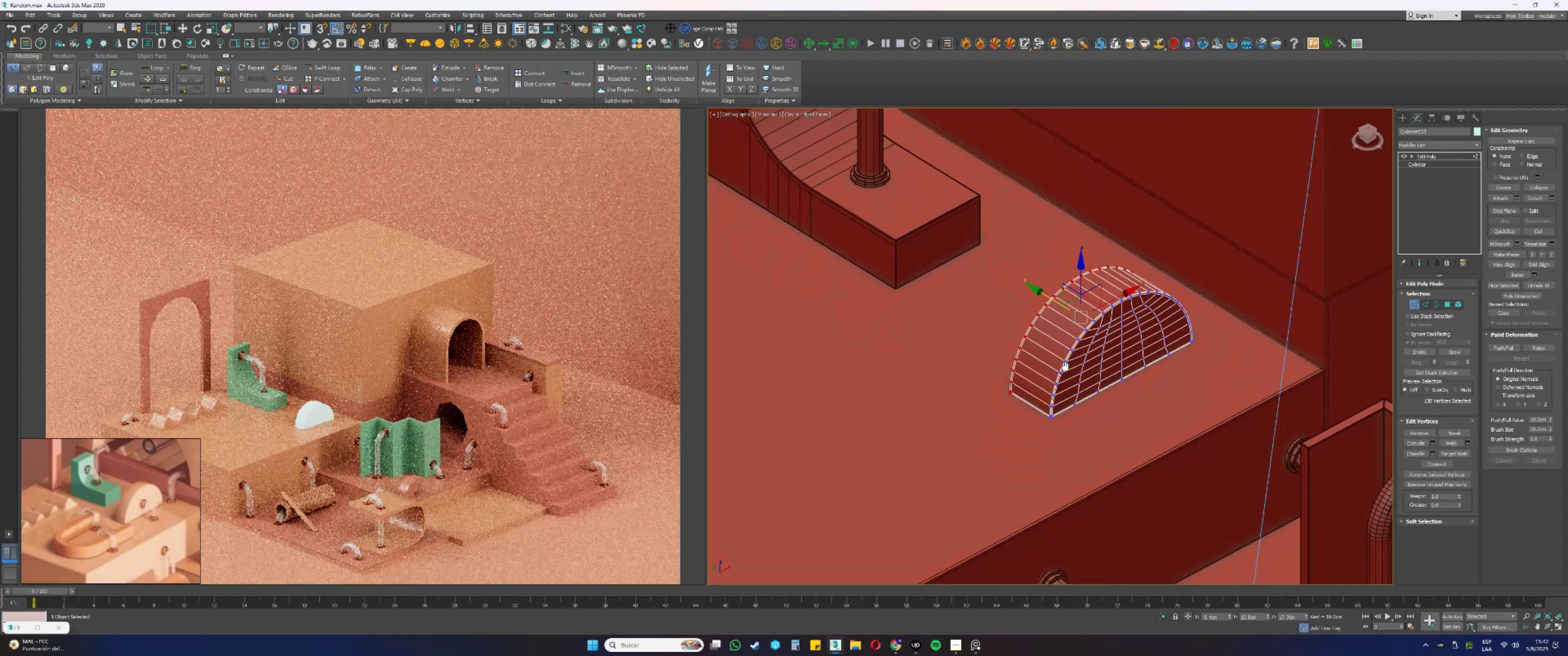 
key(Alt+AltLeft)
 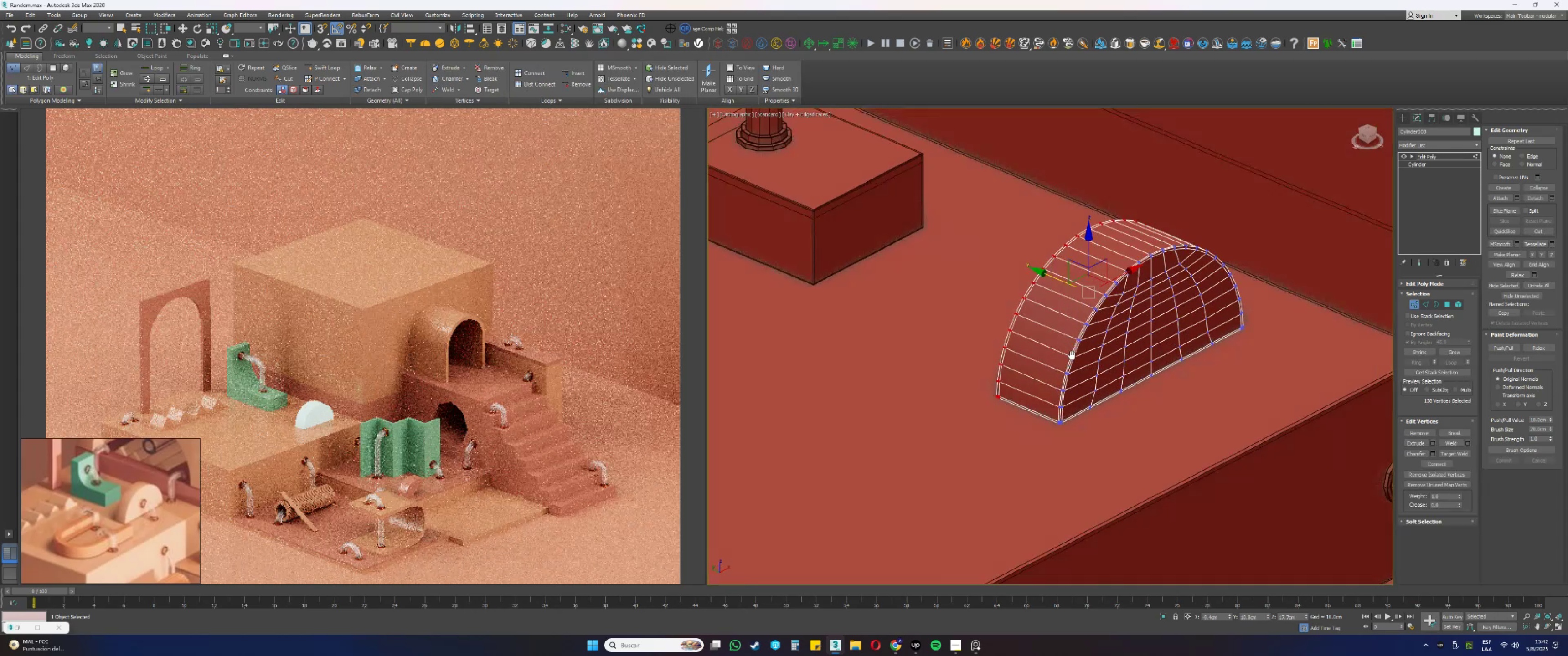 
key(Alt+Meta+MetaLeft)
 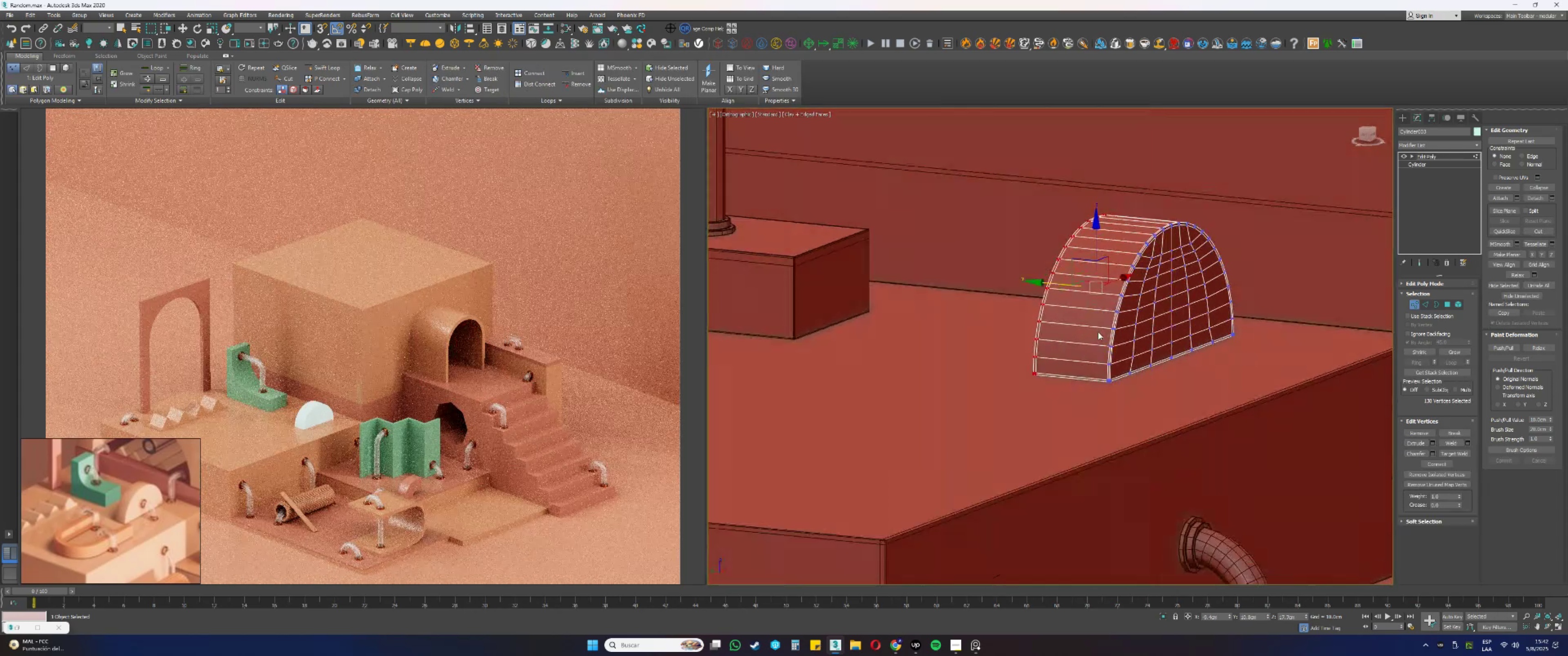 
key(Alt+AltLeft)
 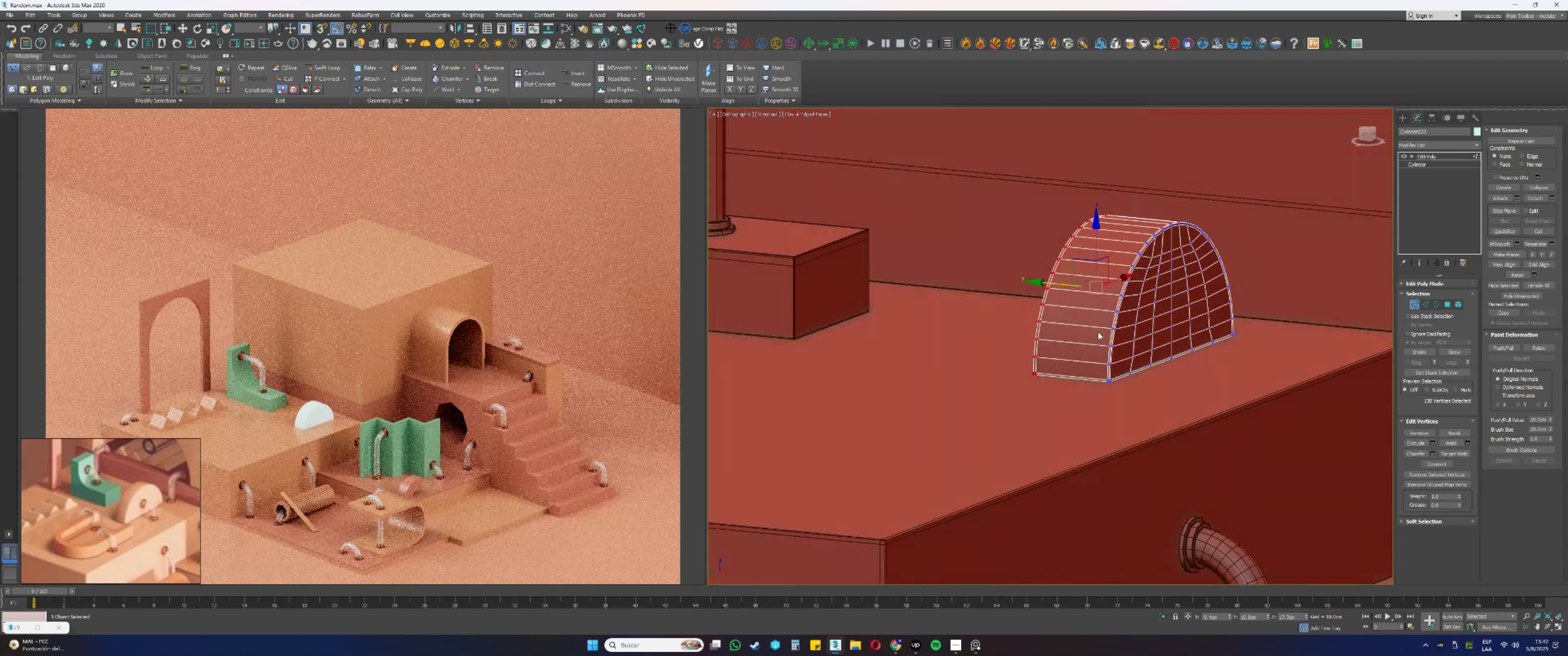 
key(1)
 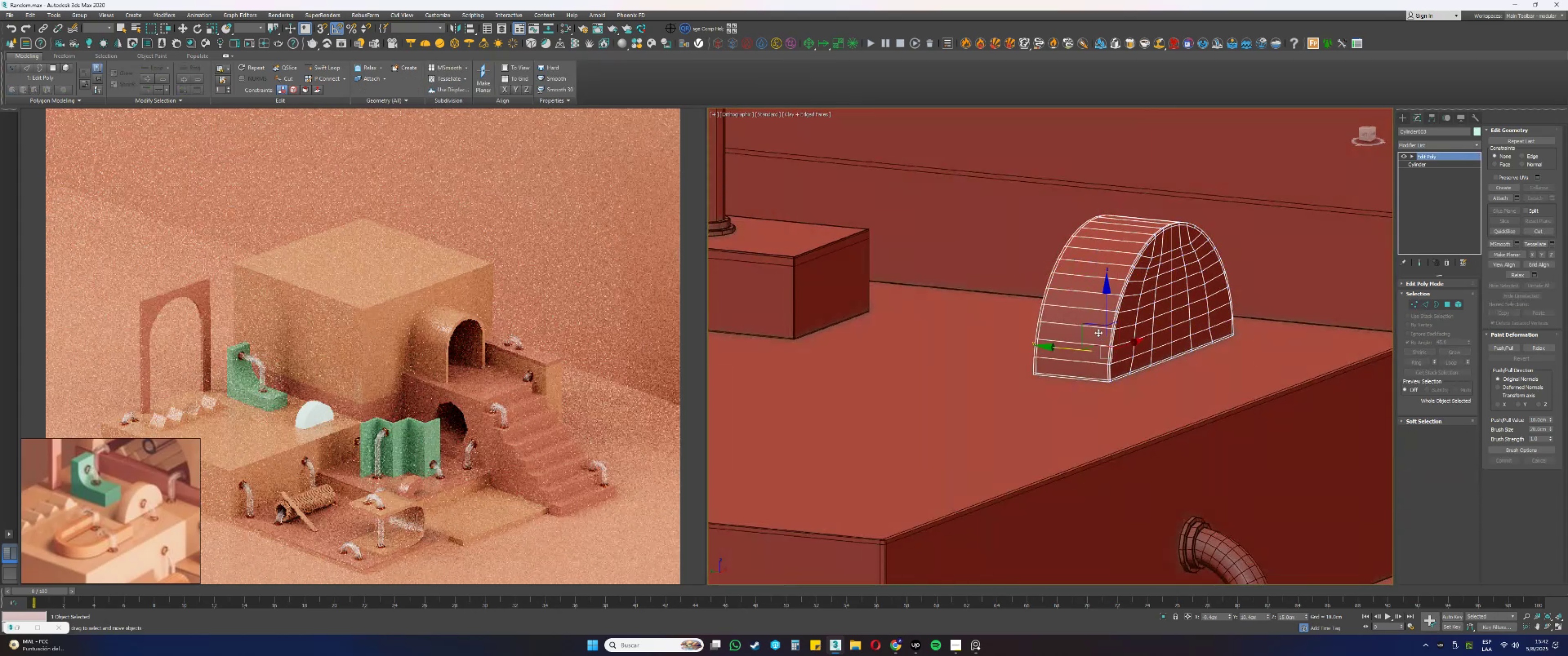 
hold_key(key=AltLeft, duration=0.33)
 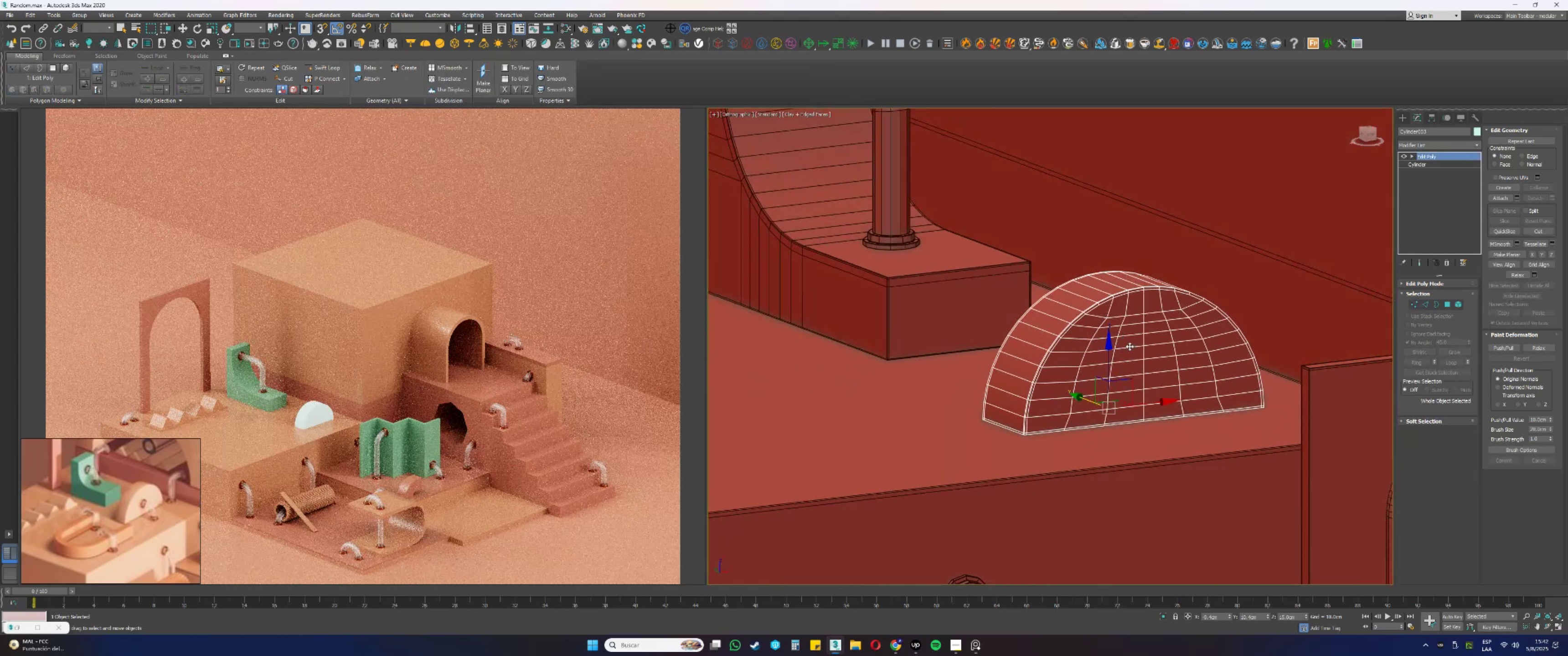 
key(R)
 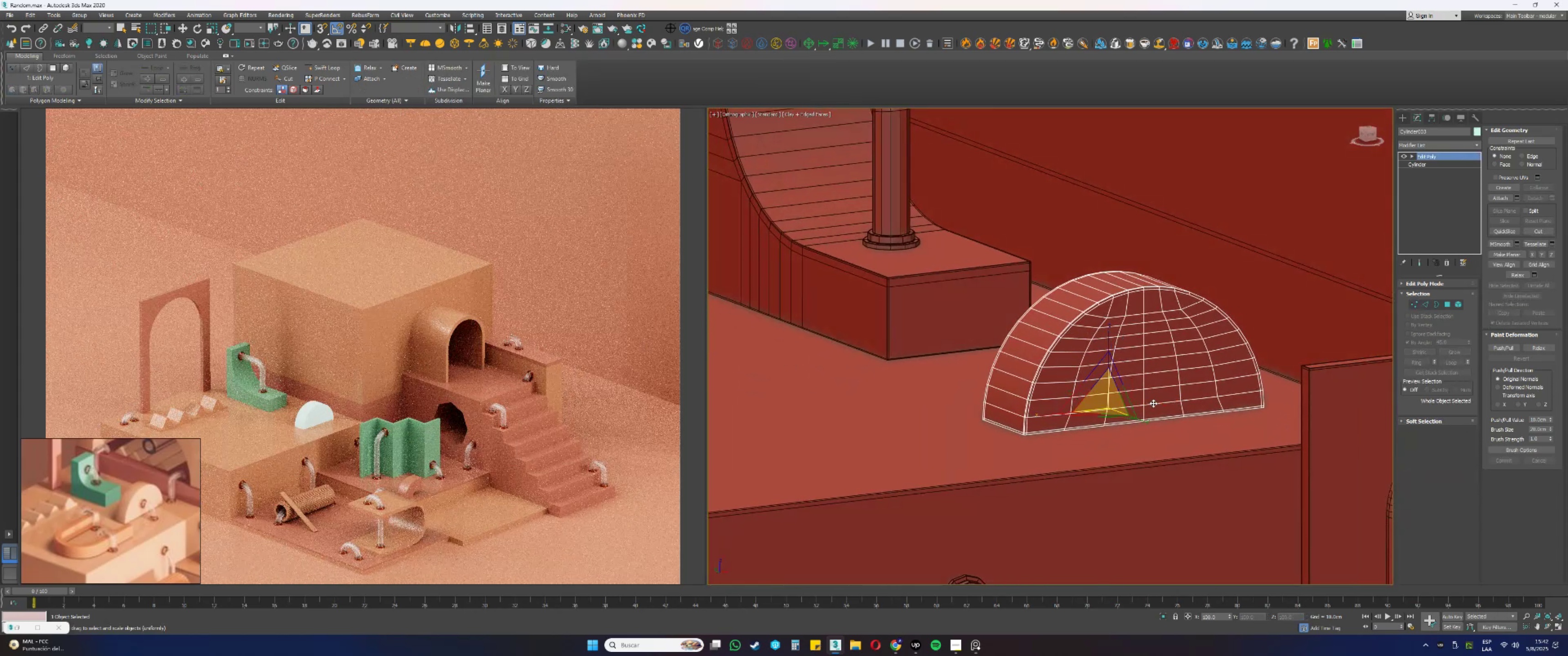 
hold_key(key=AltLeft, duration=1.01)
 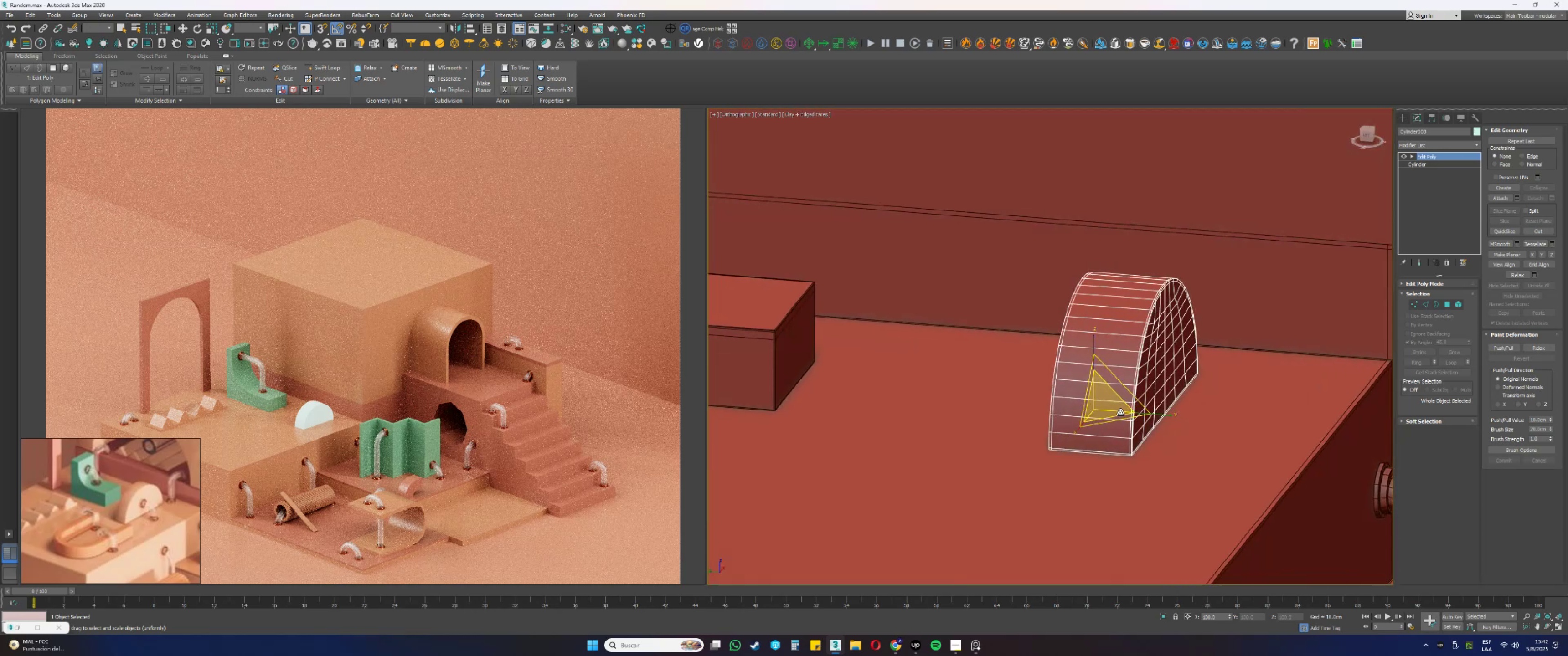 
left_click_drag(start_coordinate=[1099, 401], to_coordinate=[1095, 388])
 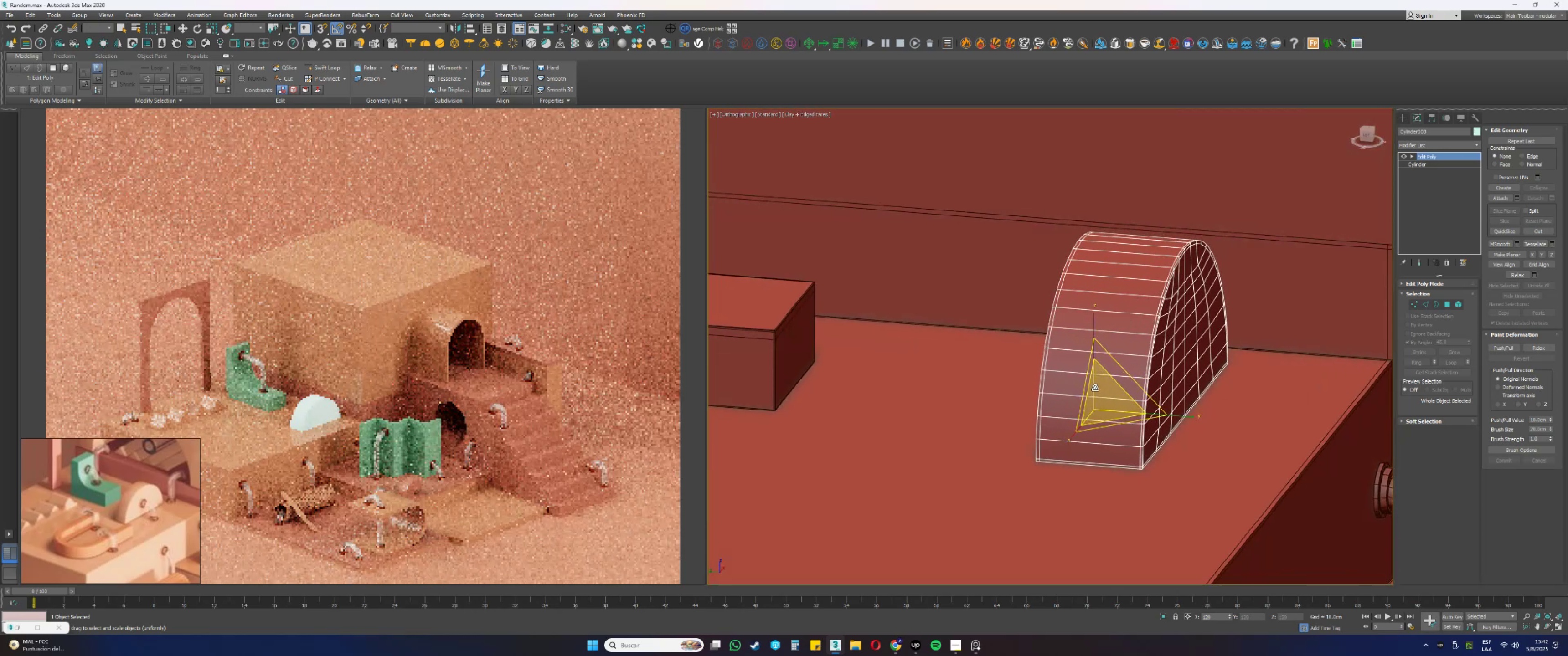 
key(W)
 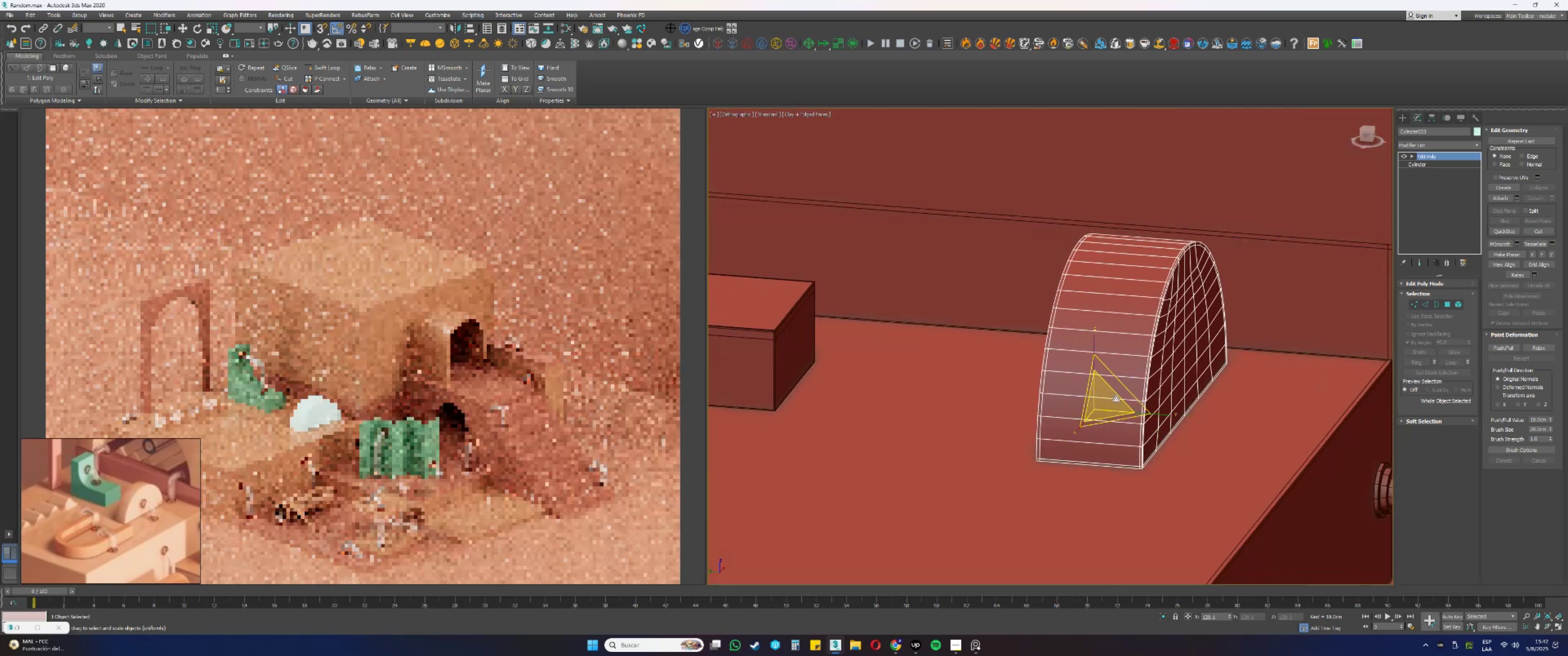 
hold_key(key=AltLeft, duration=0.34)
 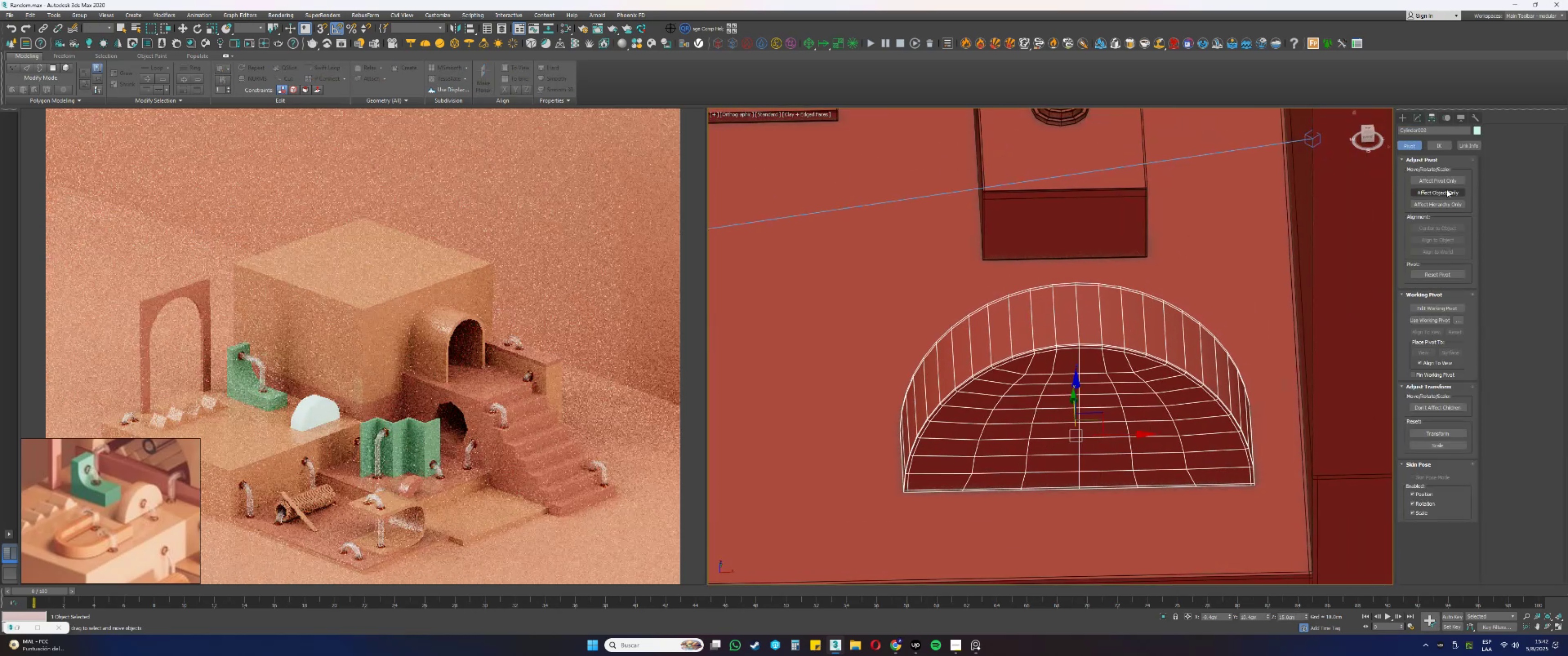 
double_click([1437, 225])
 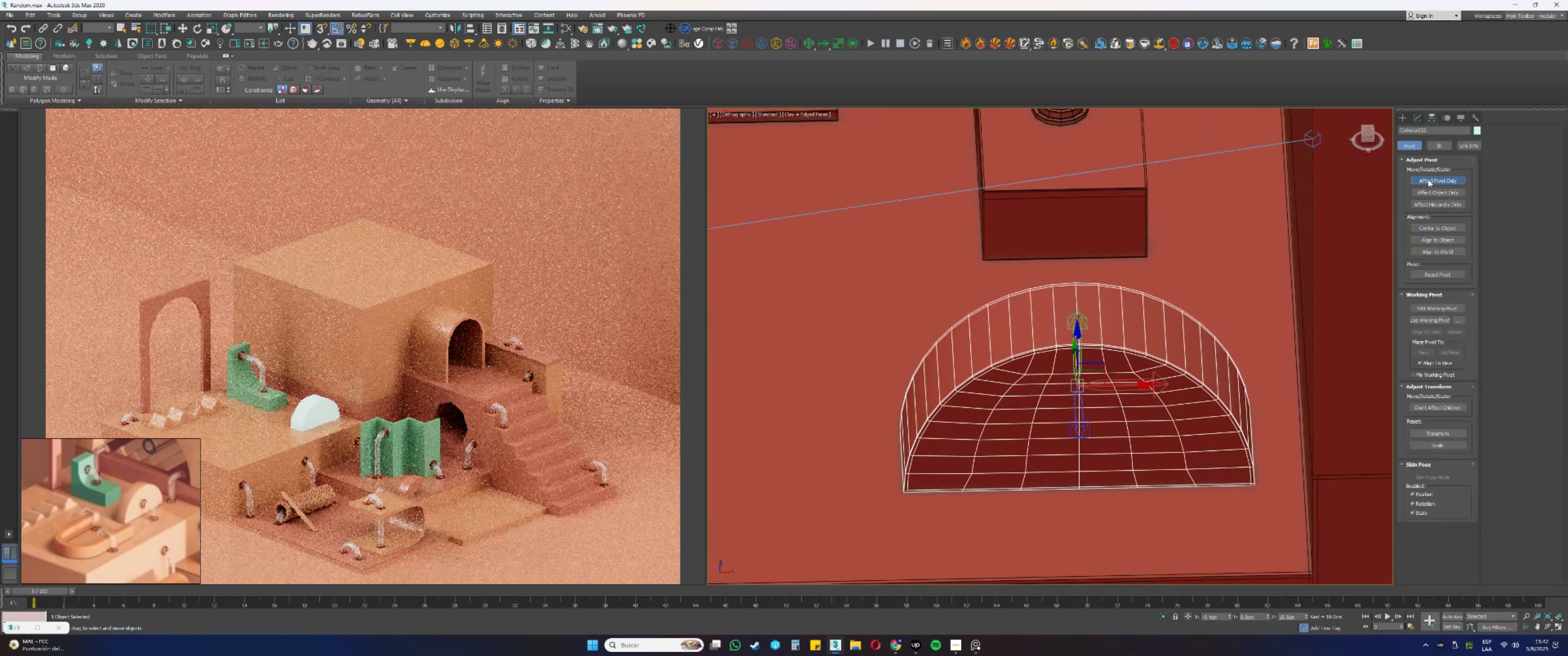 
left_click_drag(start_coordinate=[1118, 384], to_coordinate=[1065, 258])
 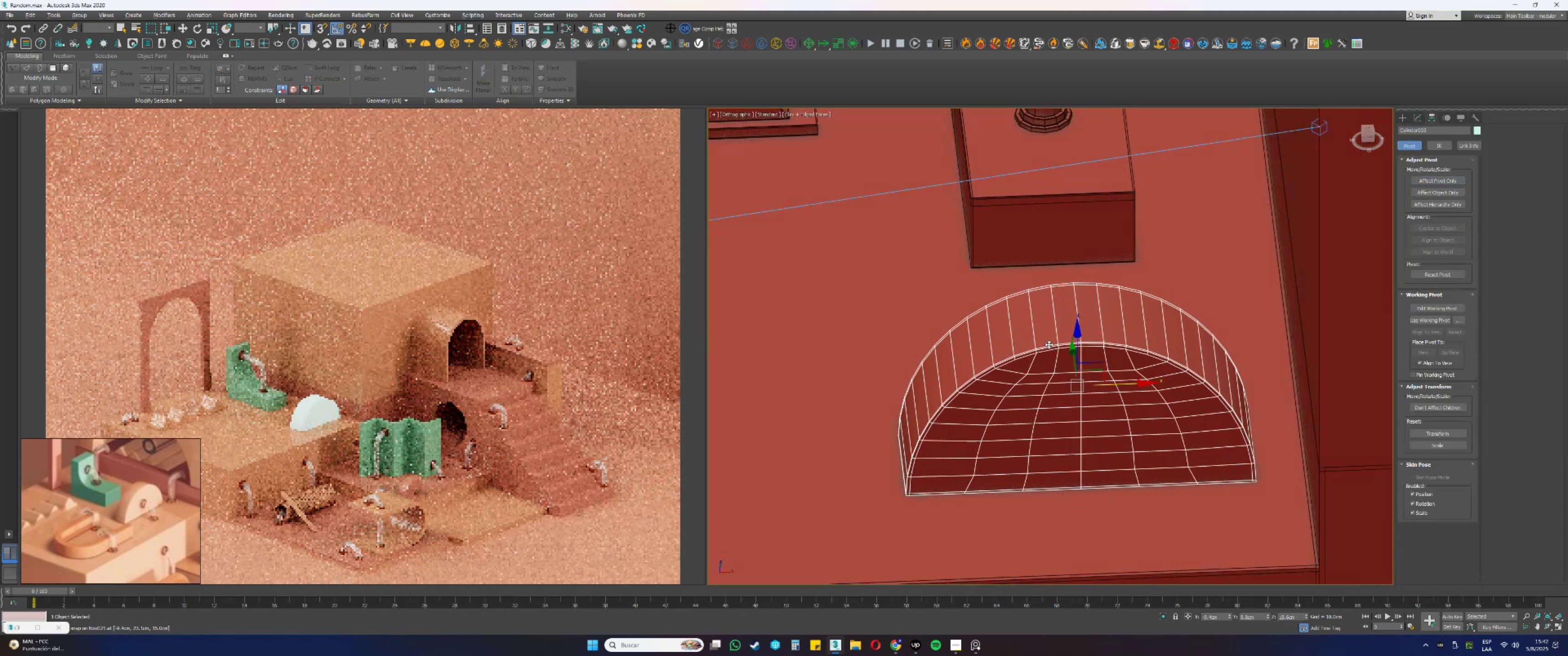 
type(ss)
 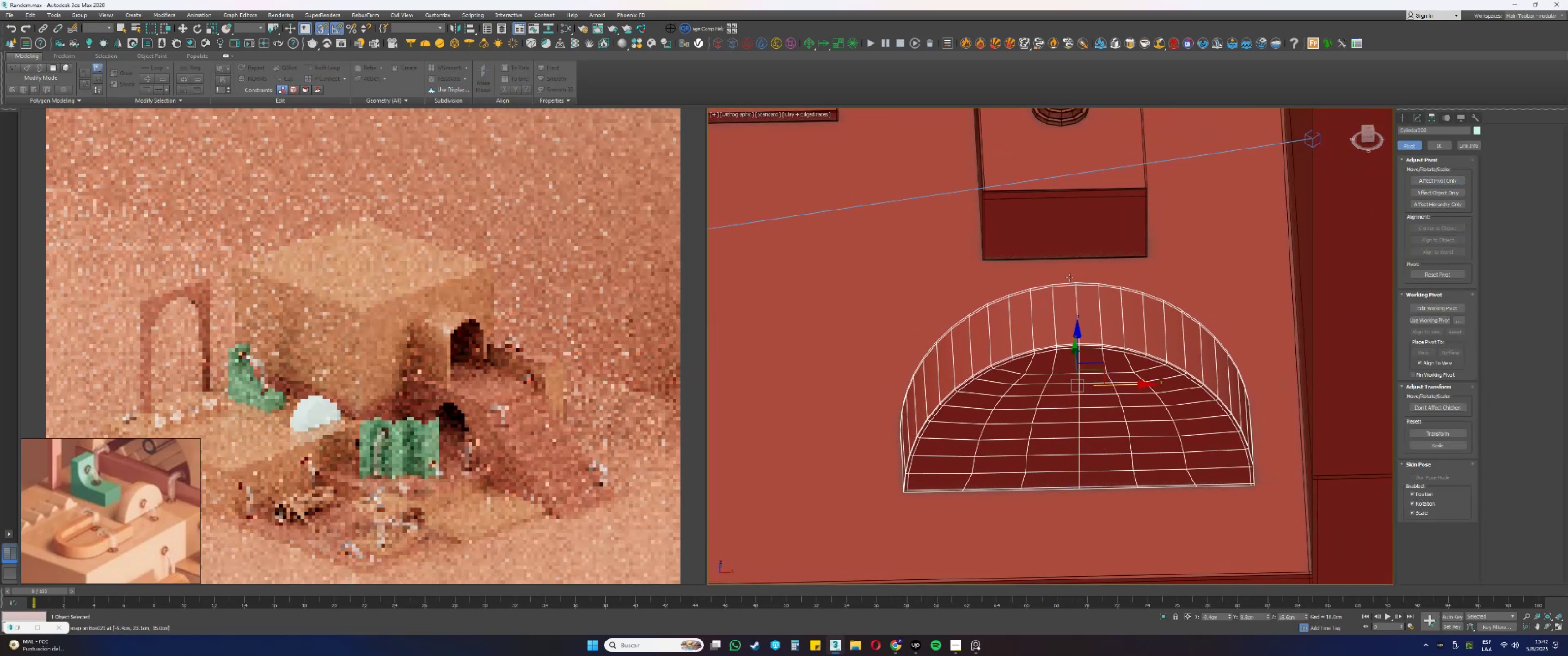 
hold_key(key=AltLeft, duration=0.49)
 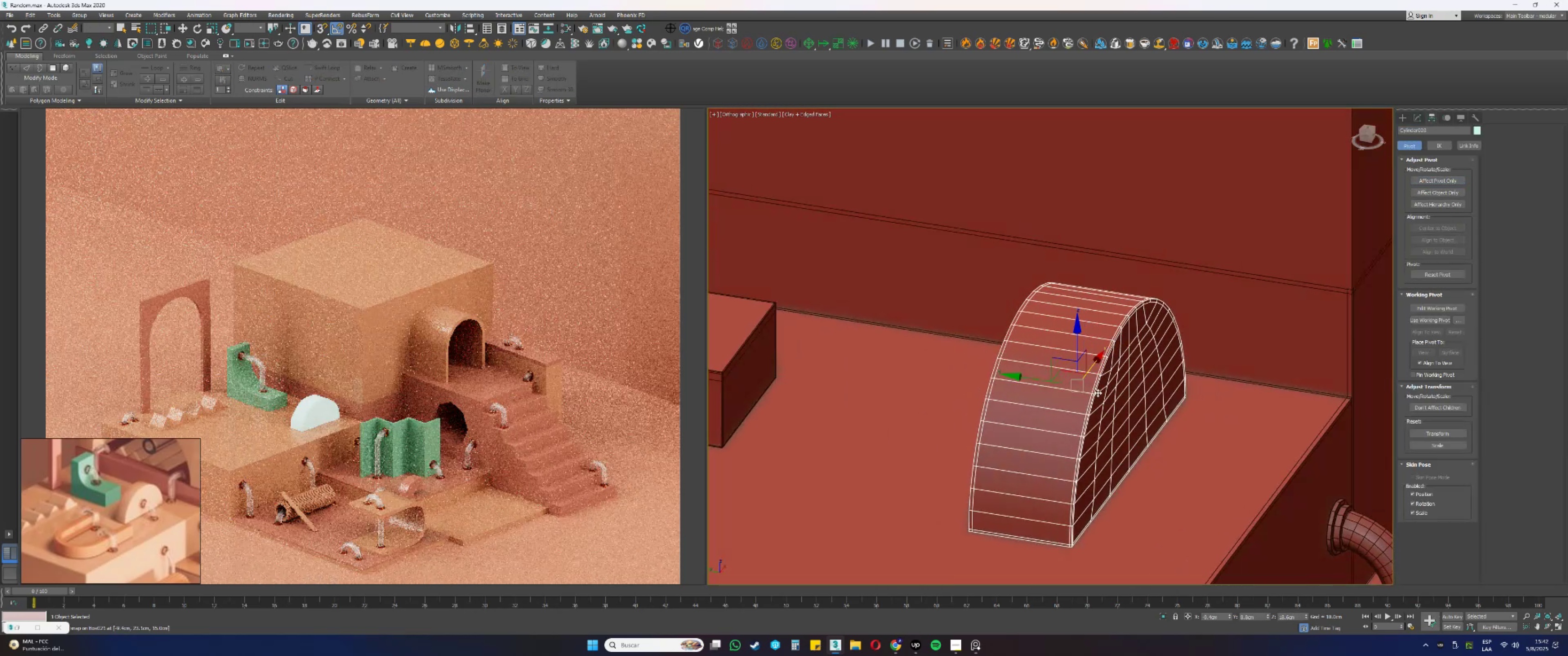 
hold_key(key=AltLeft, duration=1.52)
 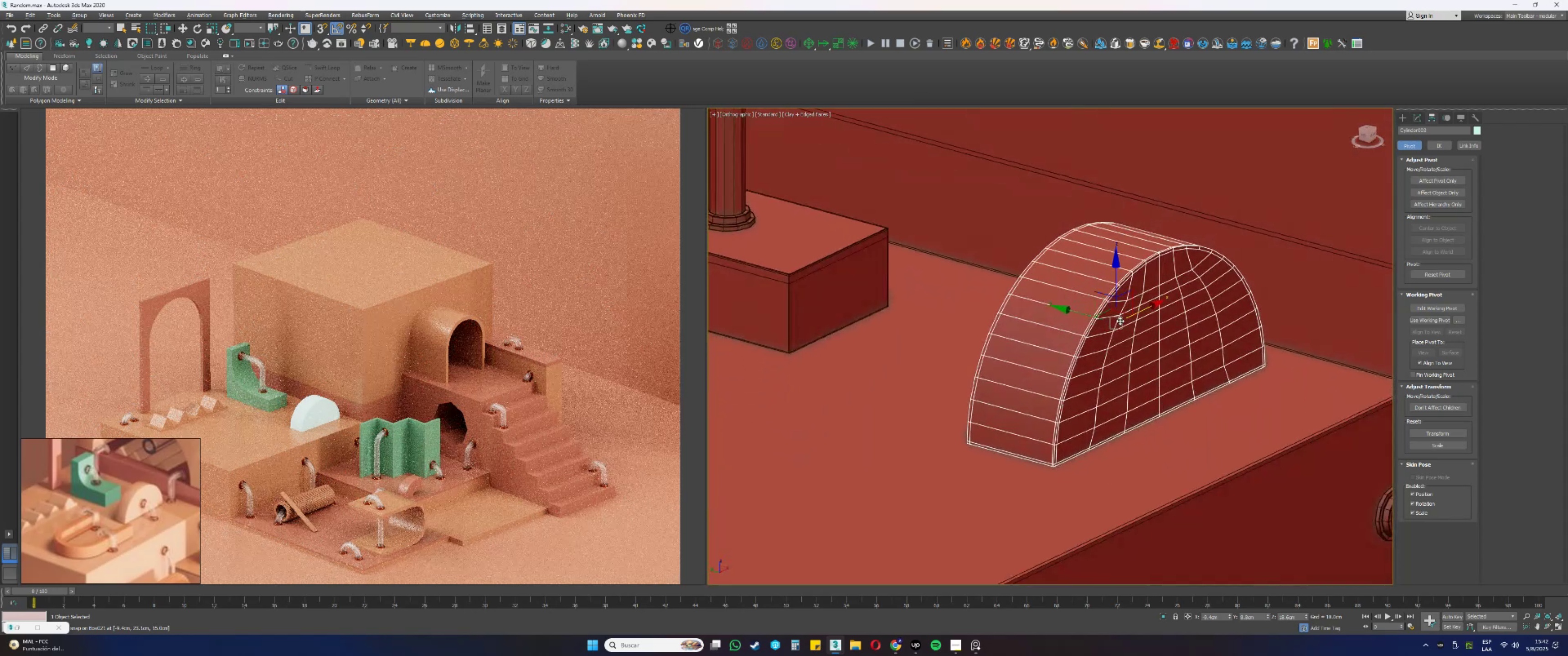 
hold_key(key=AltLeft, duration=0.53)
 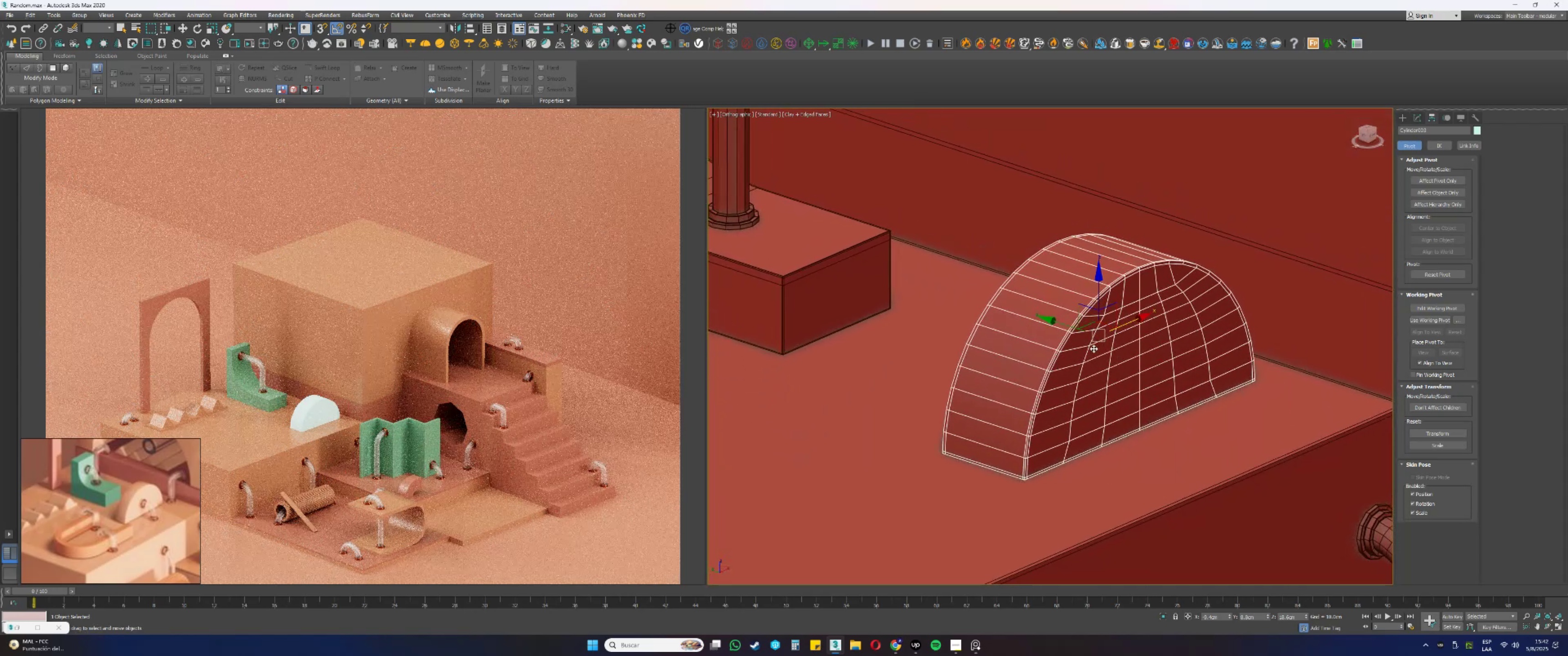 
key(M)
 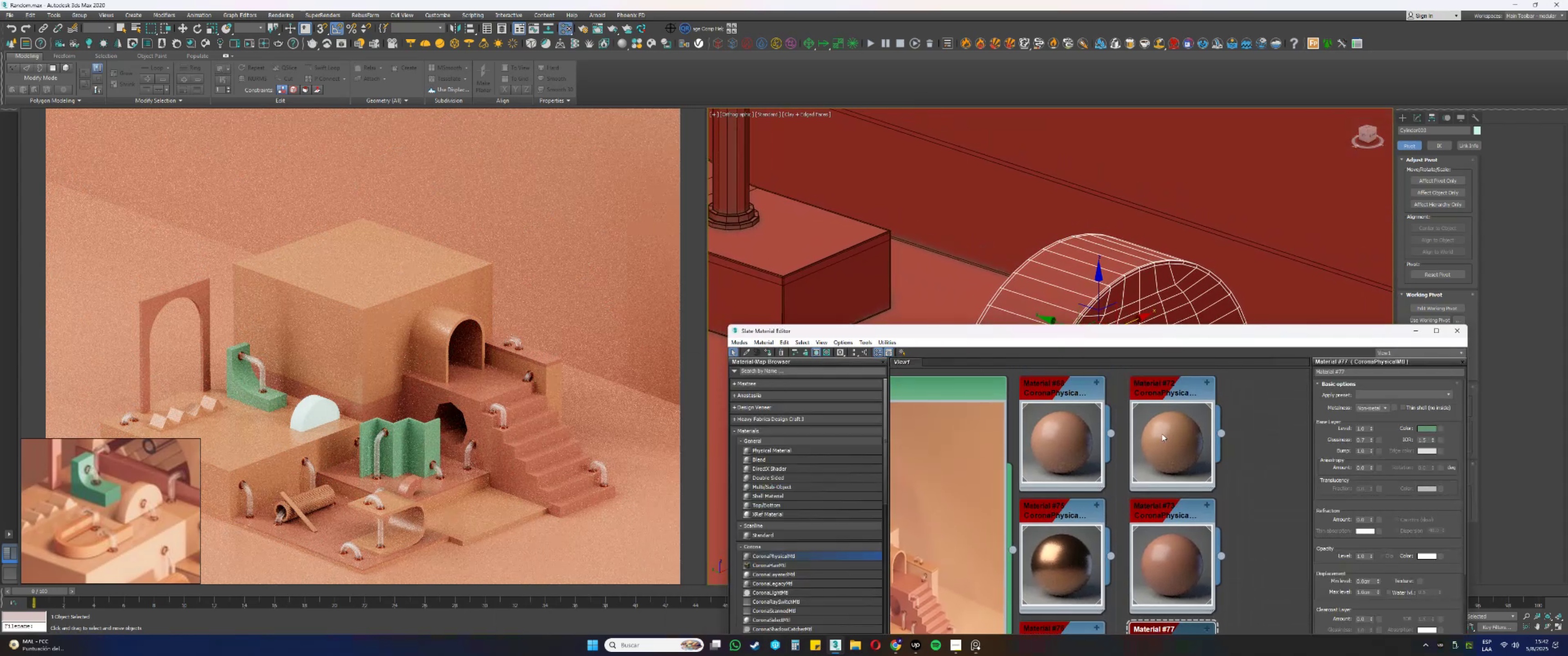 
left_click([767, 353])
 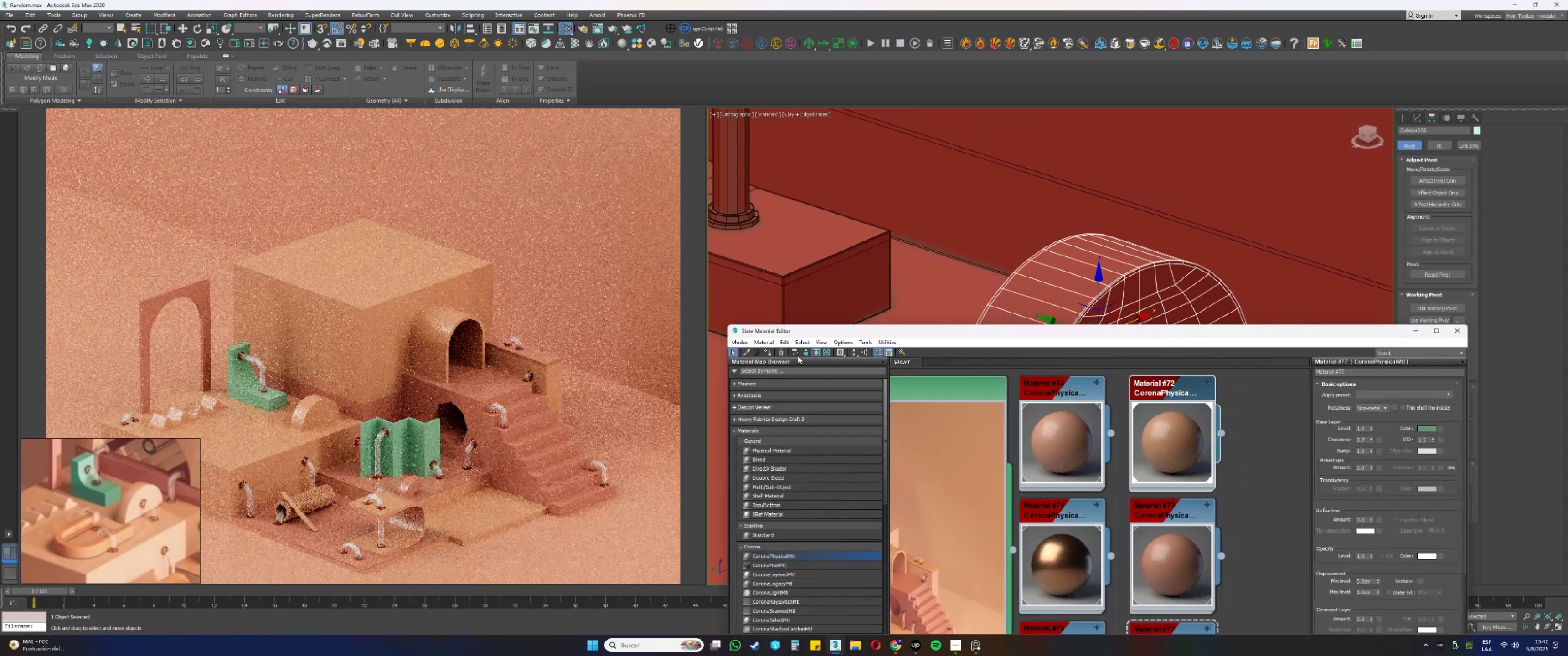 
left_click([767, 352])
 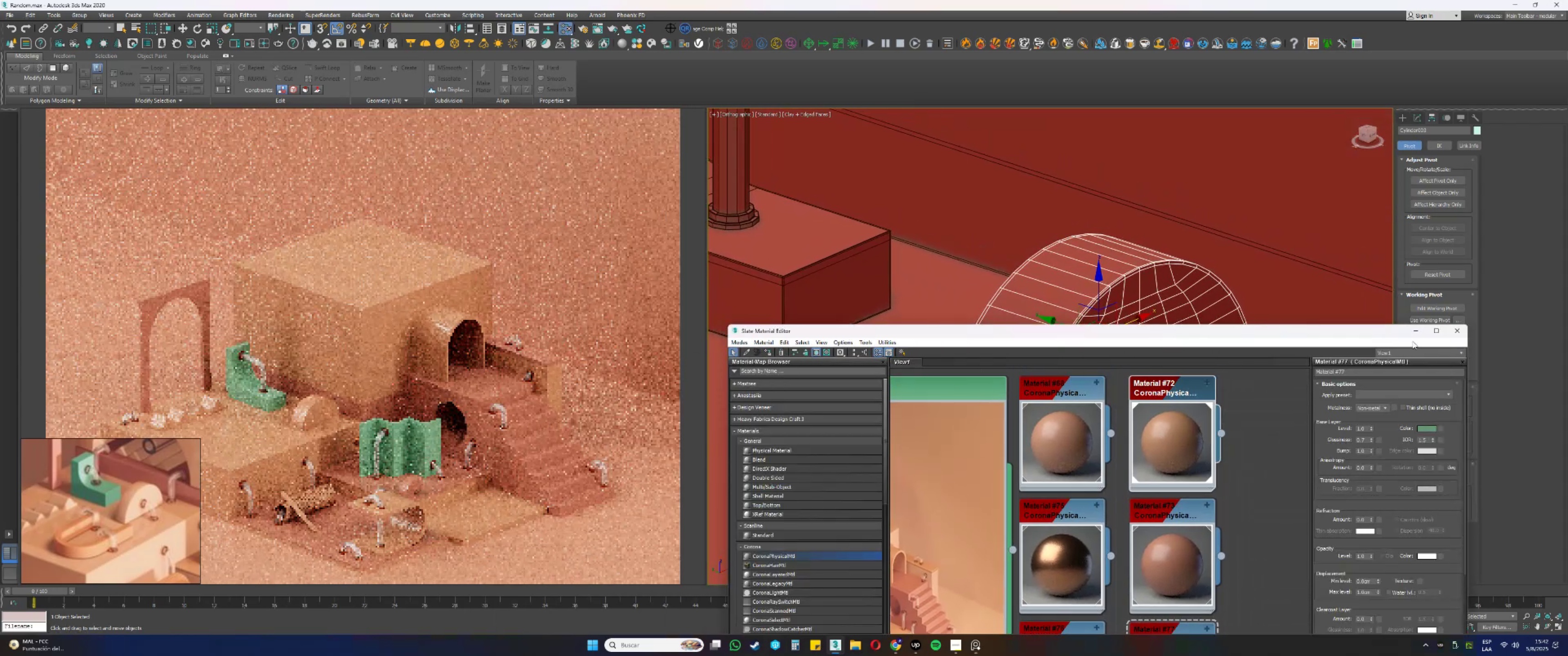 
left_click([1419, 332])
 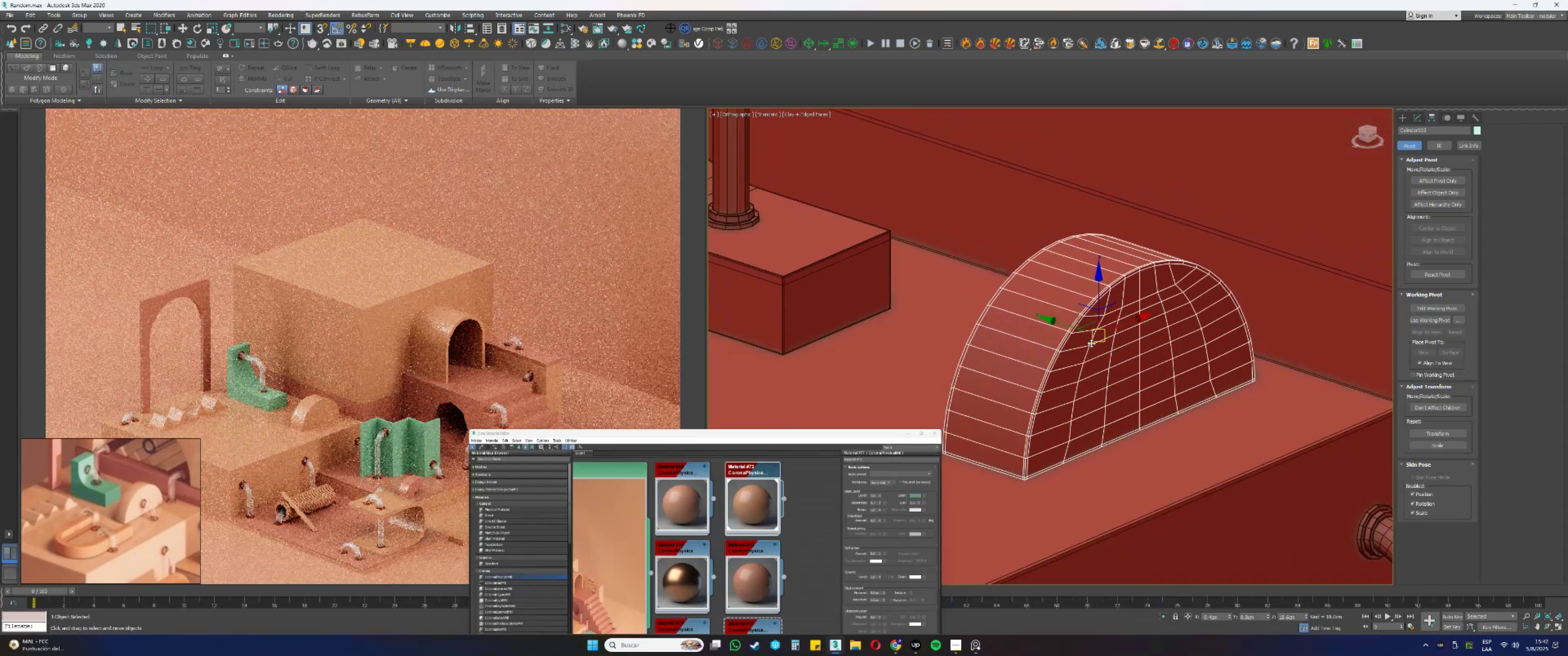 
hold_key(key=AltLeft, duration=0.34)
 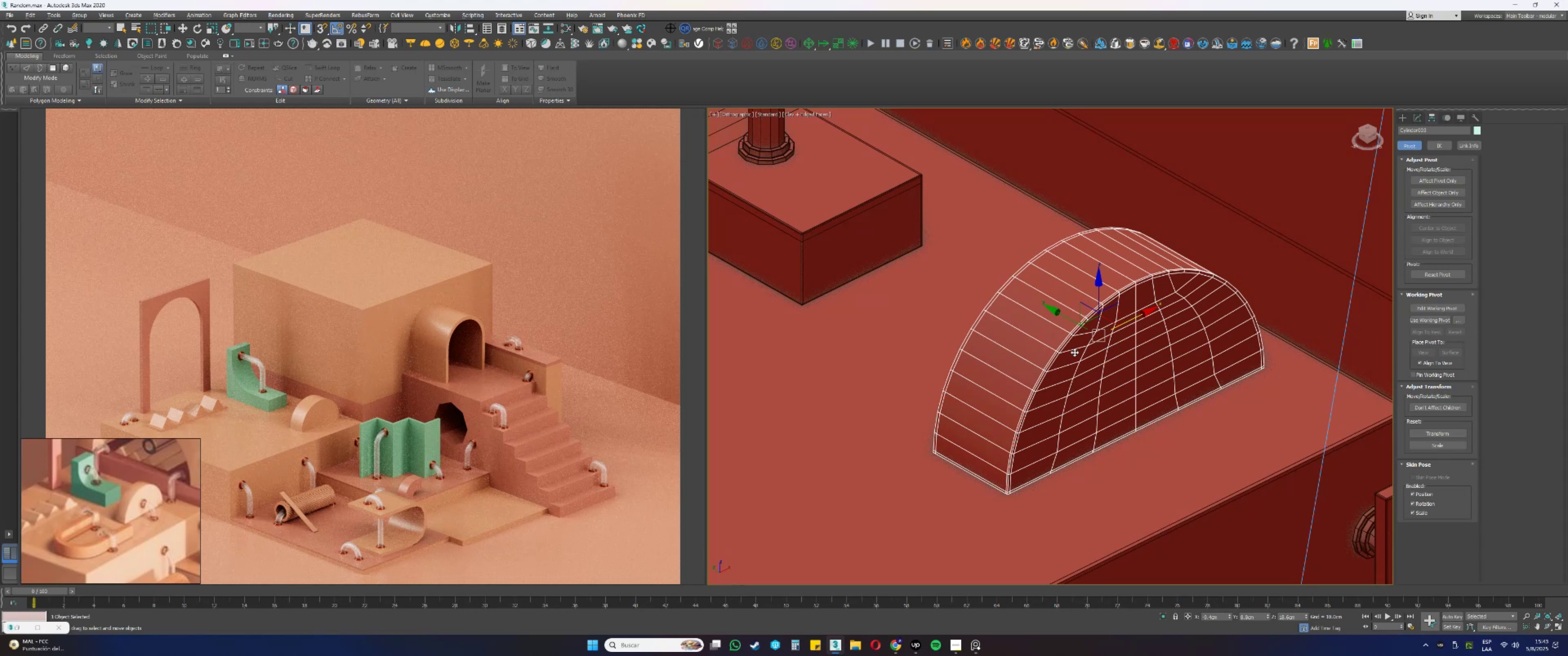 
wait(16.08)
 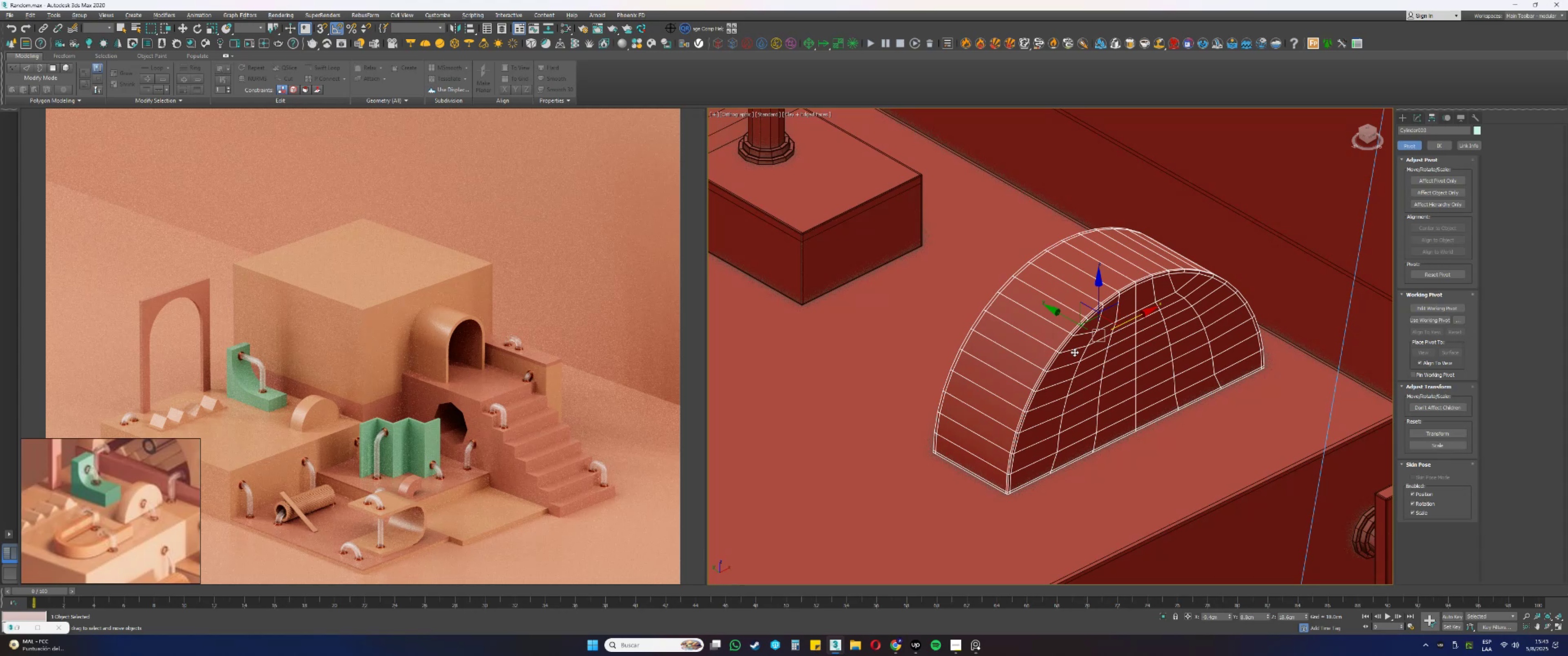 
key(Alt+AltLeft)
 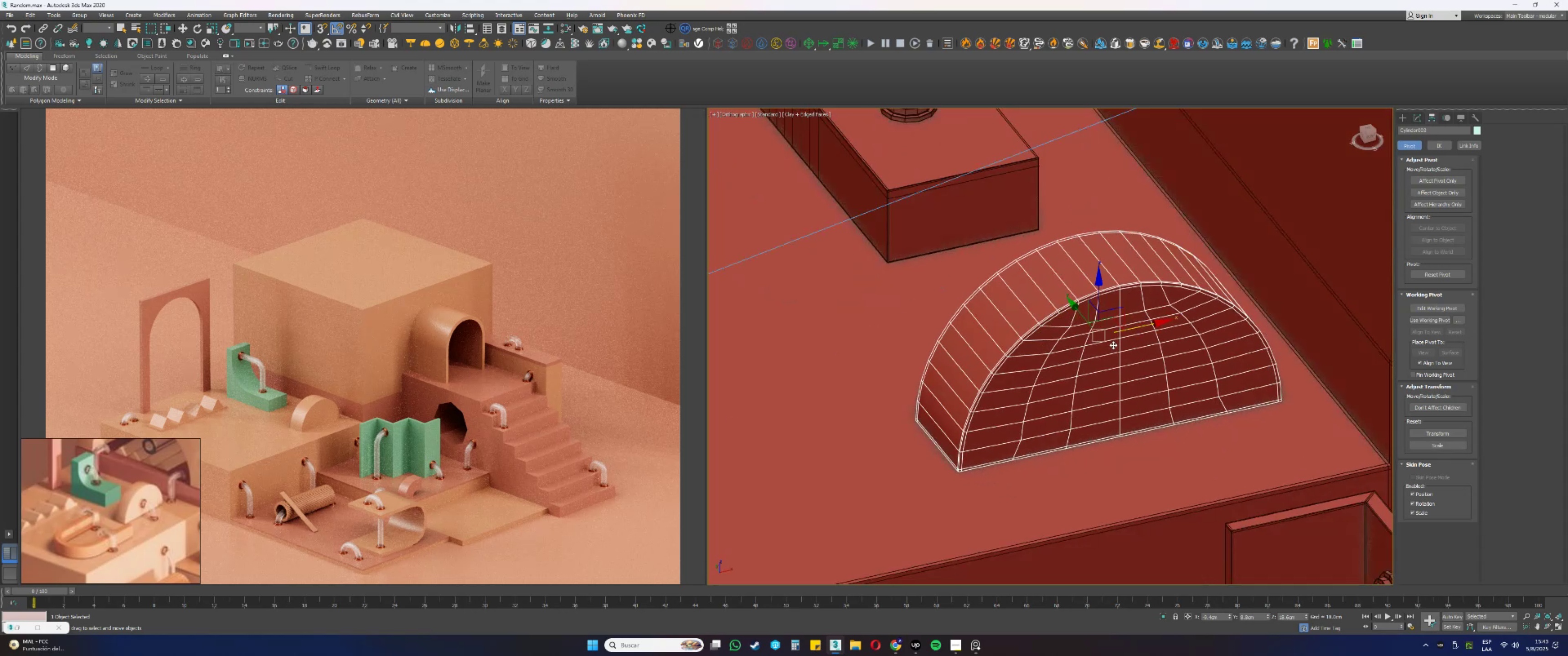 
key(Alt+AltLeft)
 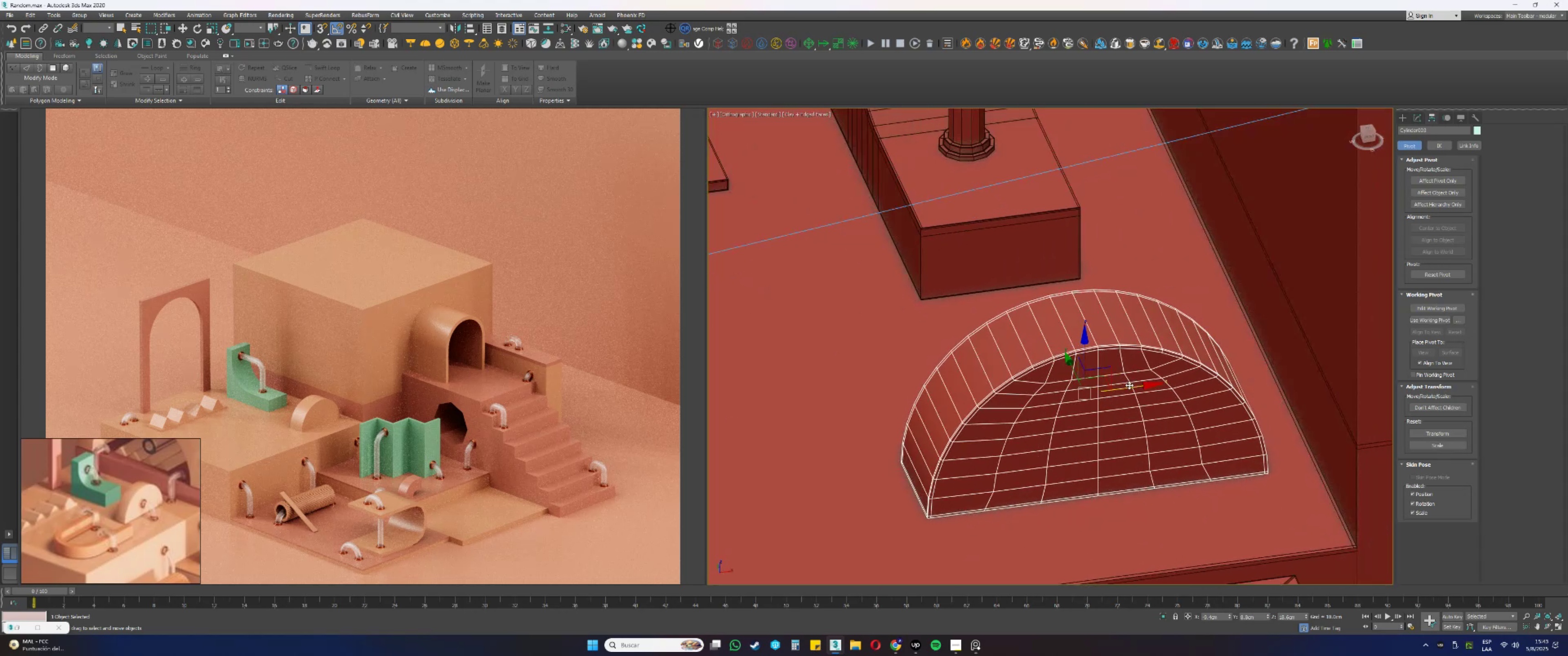 
left_click_drag(start_coordinate=[1128, 386], to_coordinate=[1007, 289])
 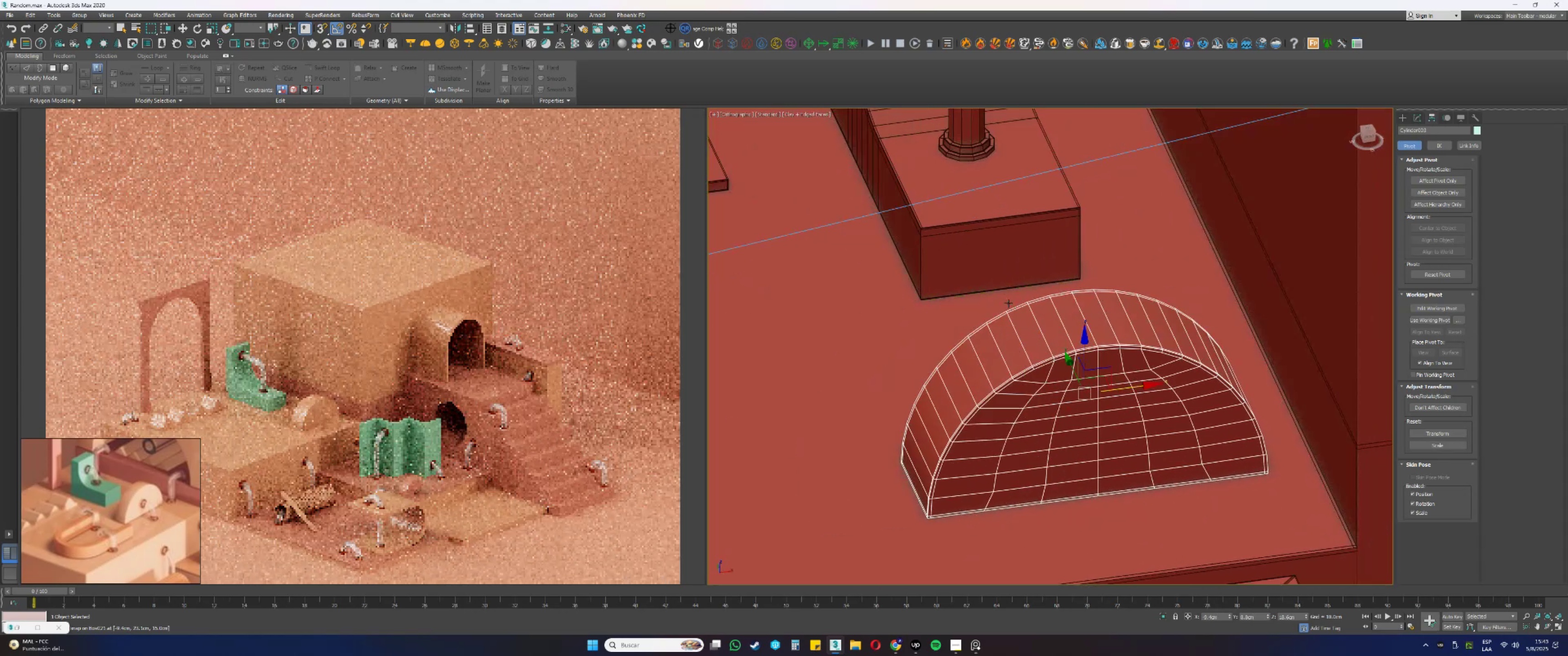 
type(ssss)
 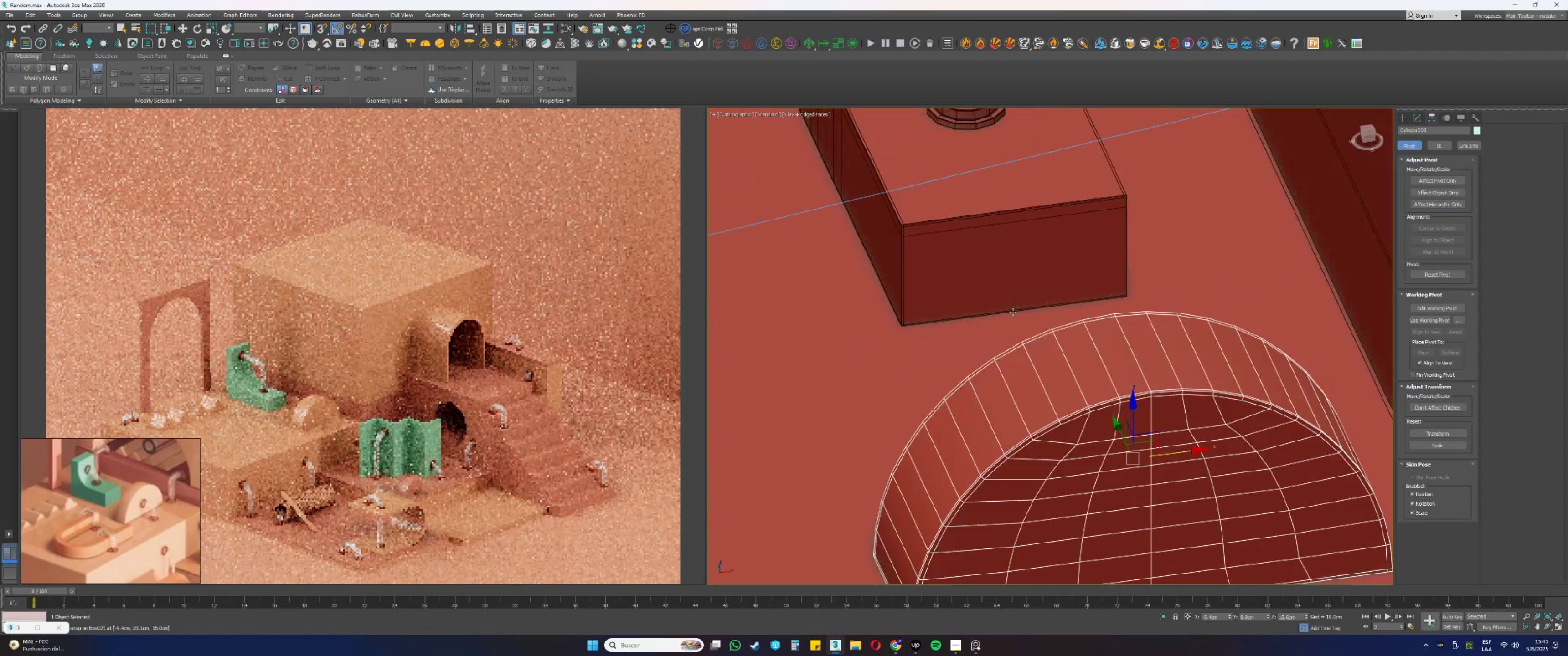 
left_click_drag(start_coordinate=[1130, 387], to_coordinate=[1012, 313])
 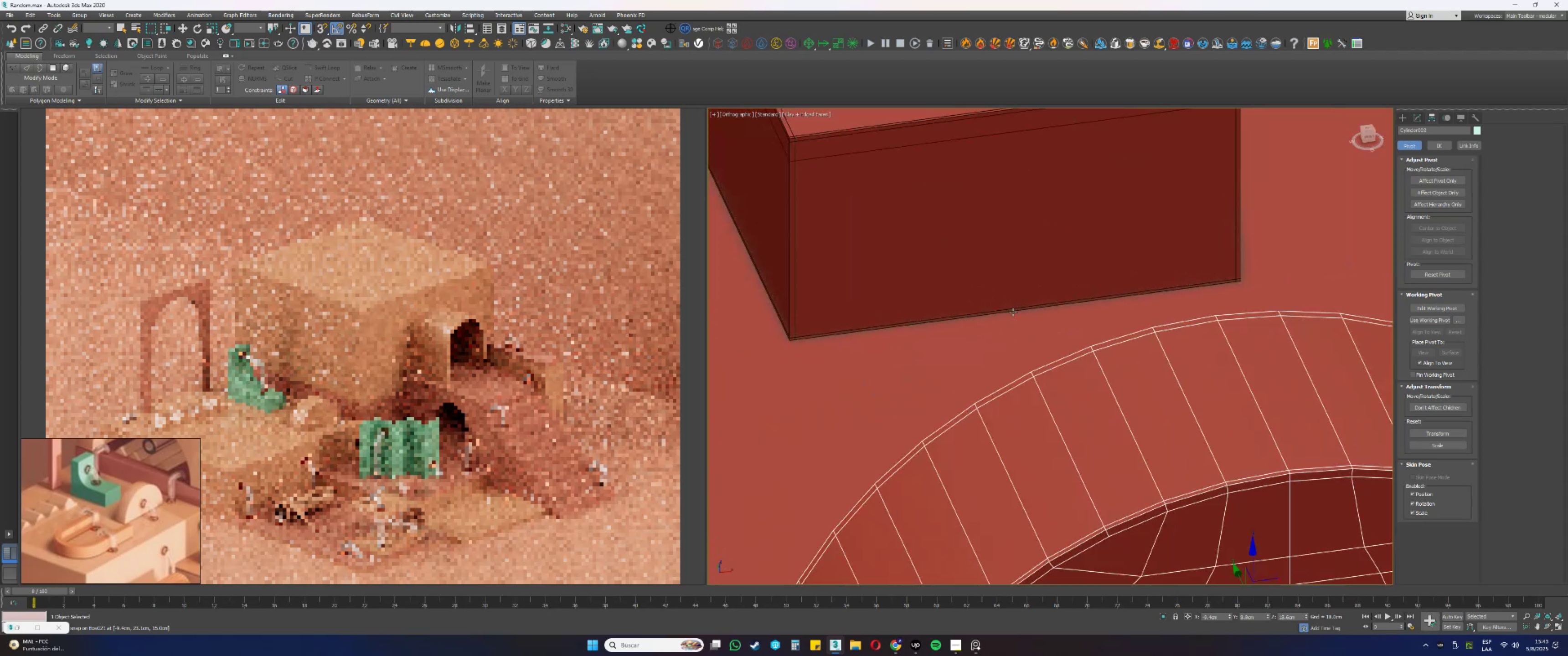 
scroll: coordinate [1006, 313], scroll_direction: up, amount: 8.0
 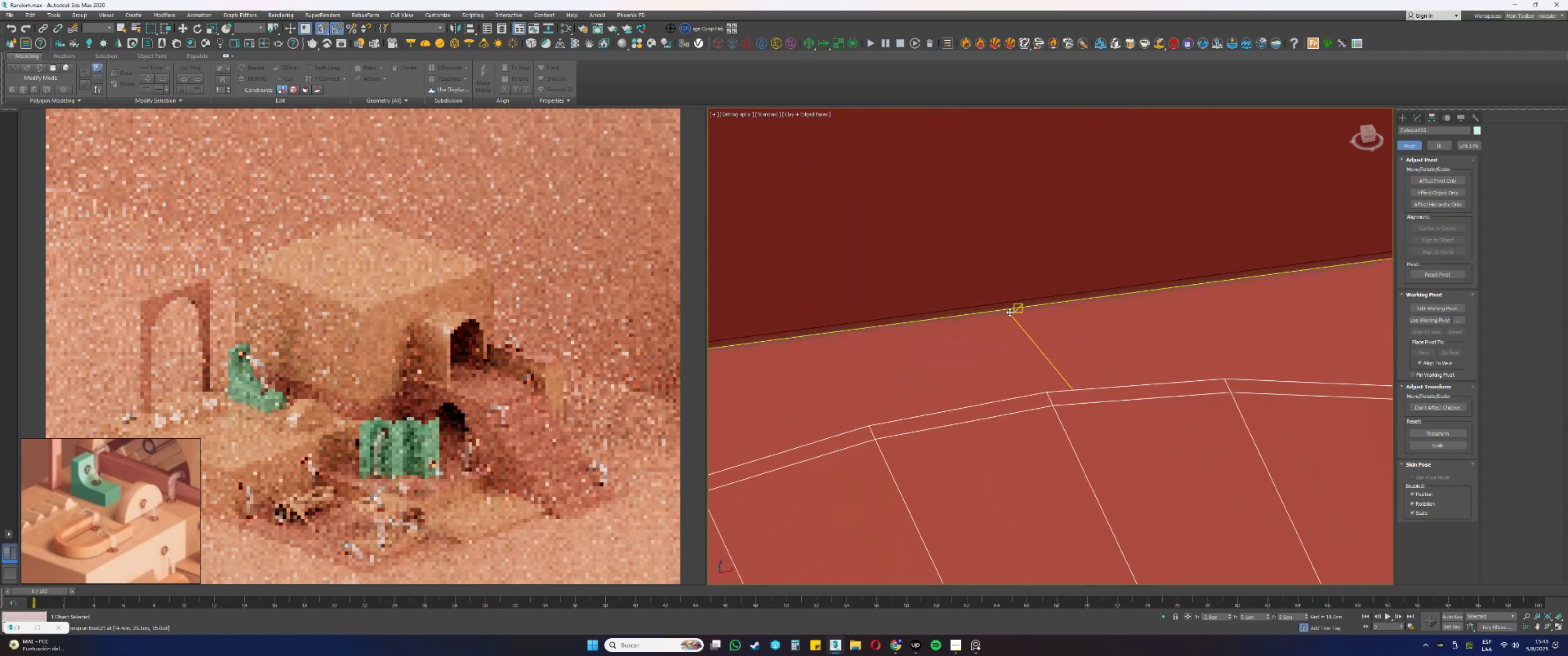 
scroll: coordinate [1013, 312], scroll_direction: down, amount: 10.0
 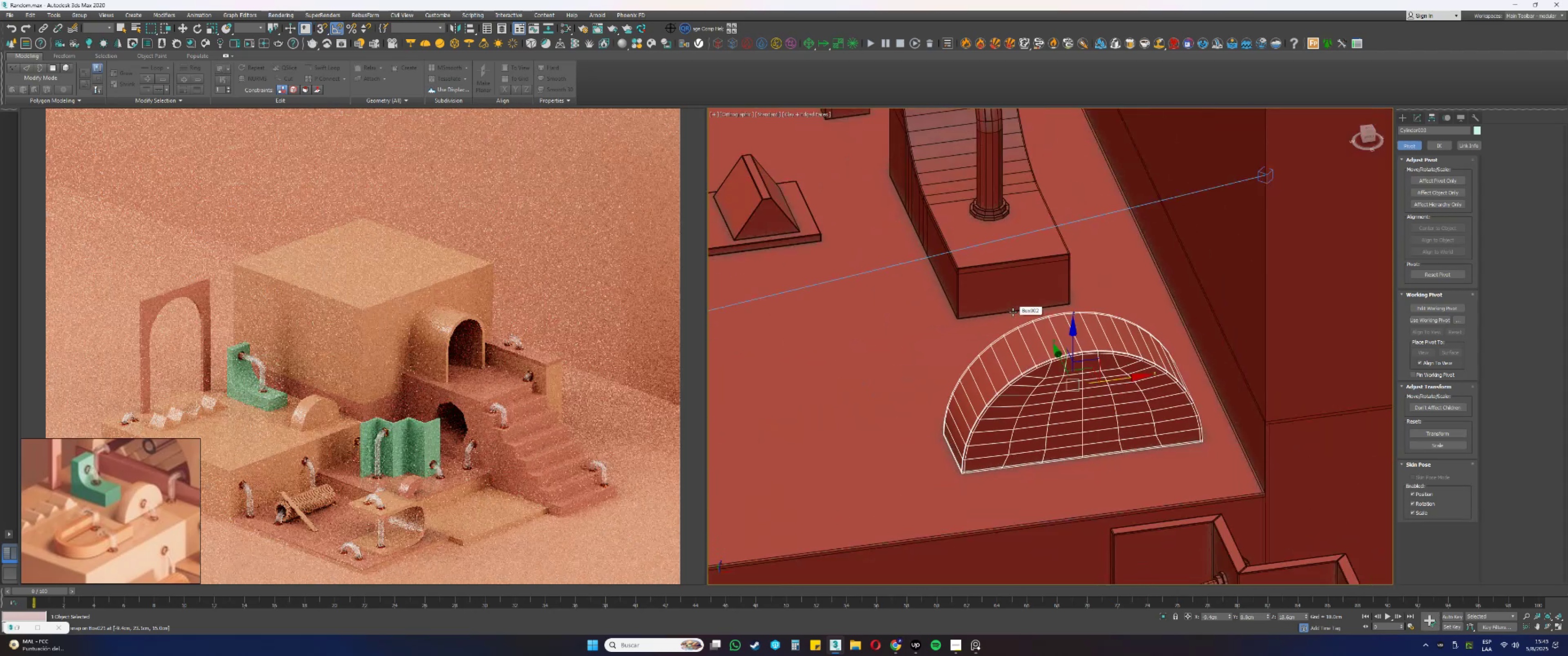 
key(Alt+AltLeft)
 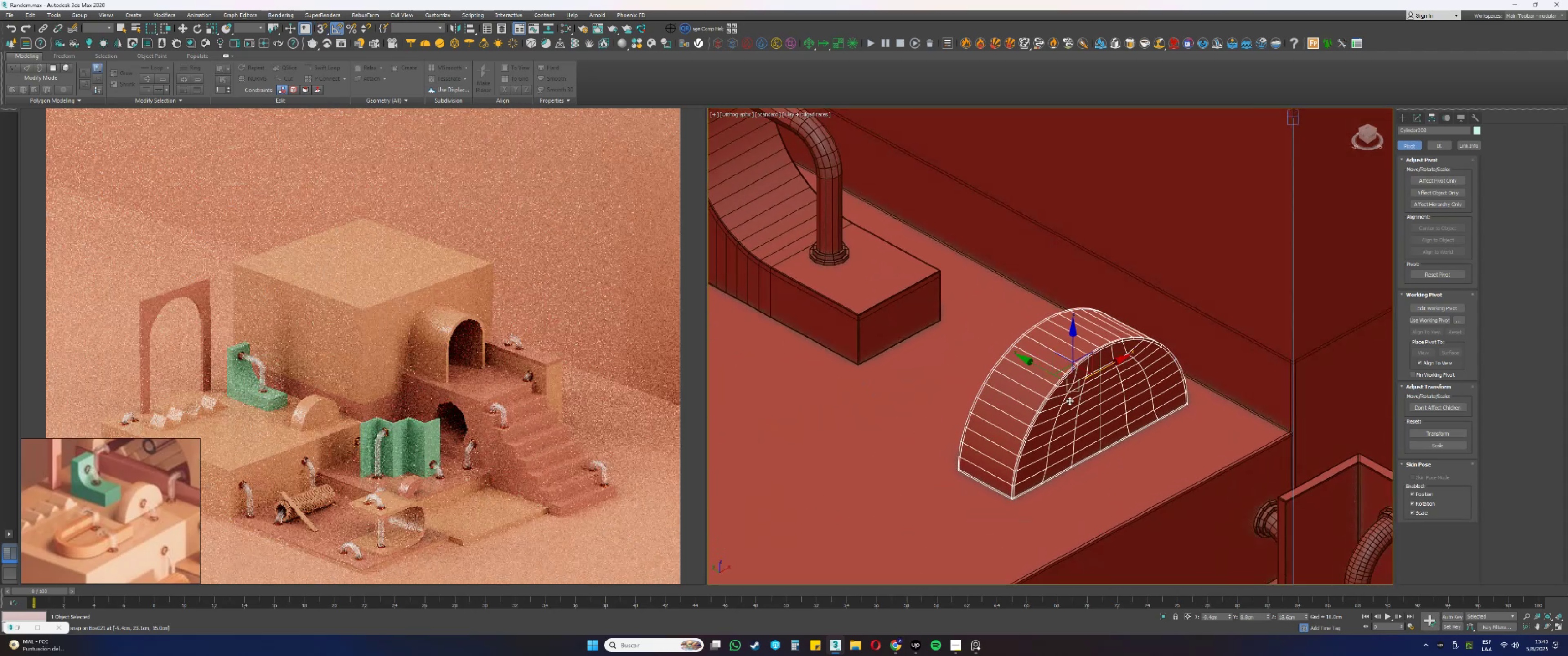 
hold_key(key=AltLeft, duration=0.35)
 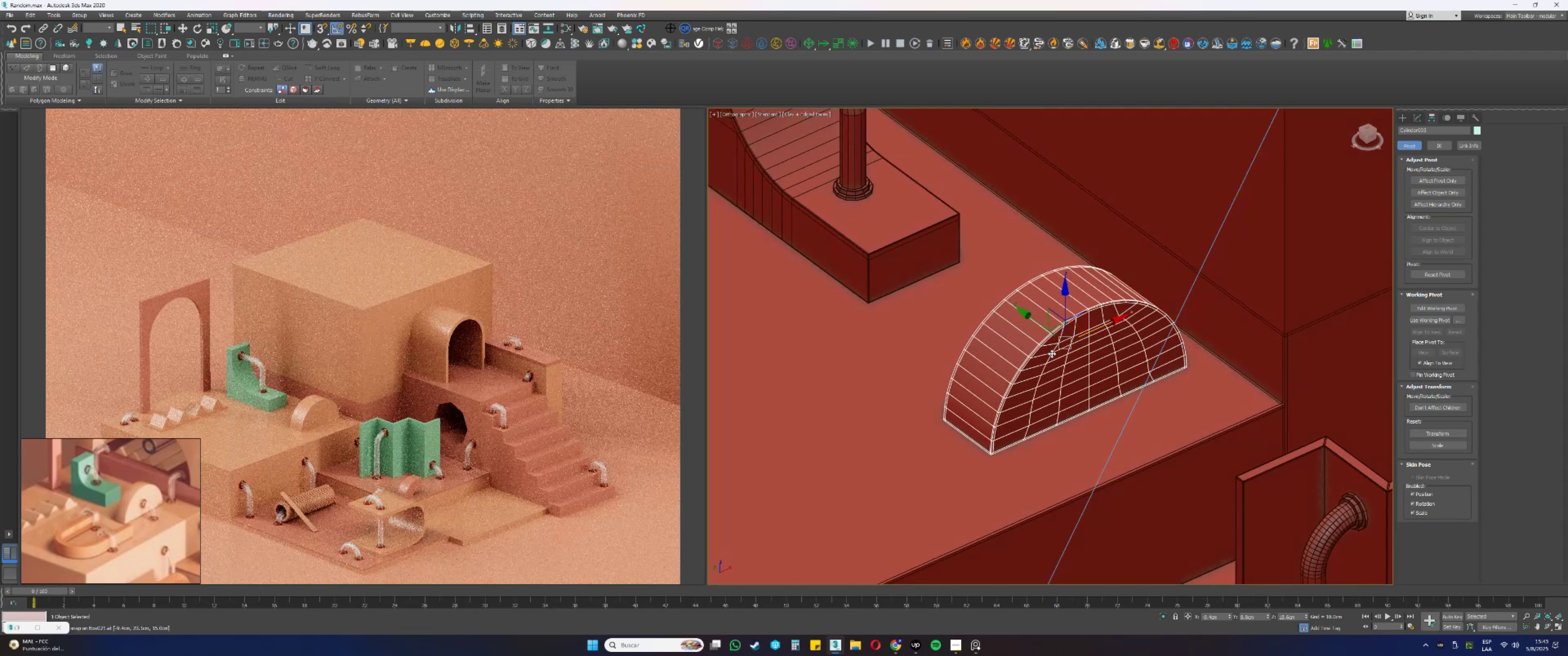 
key(Alt+AltLeft)
 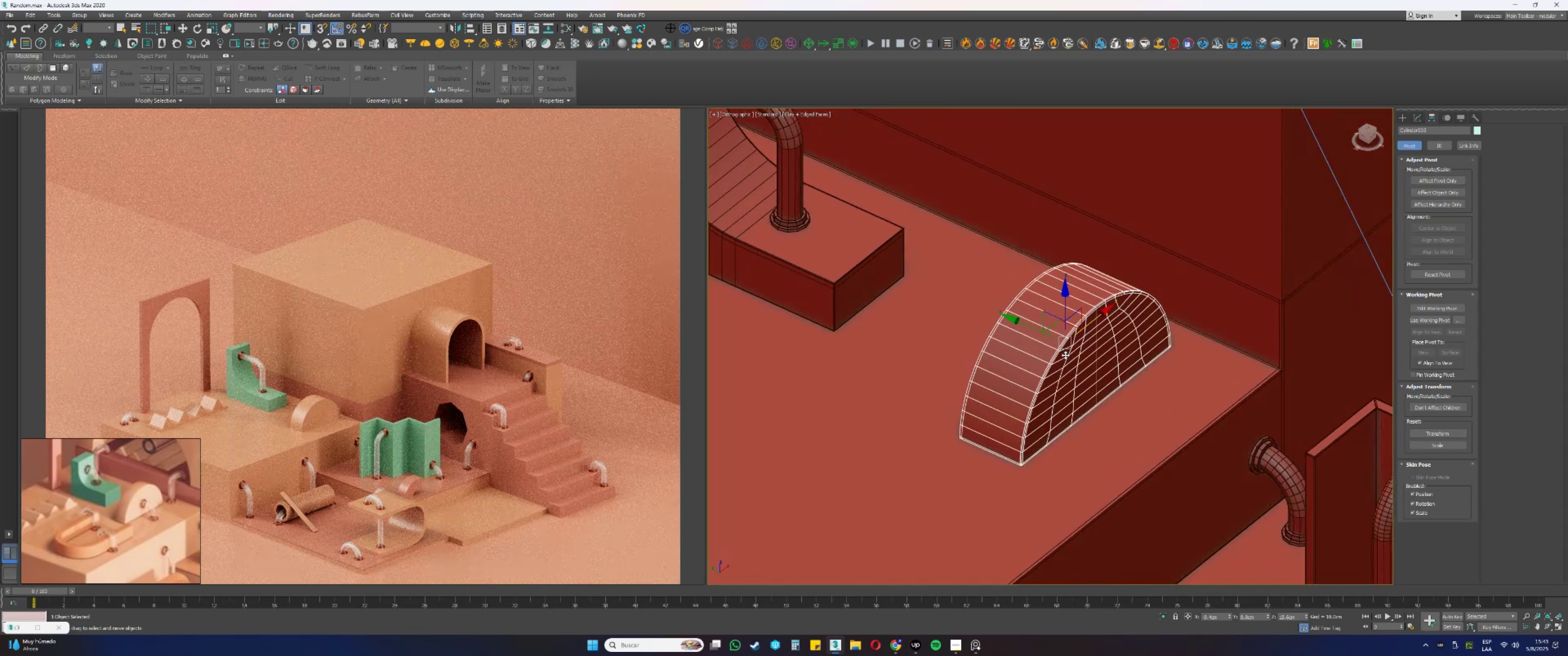 
wait(6.52)
 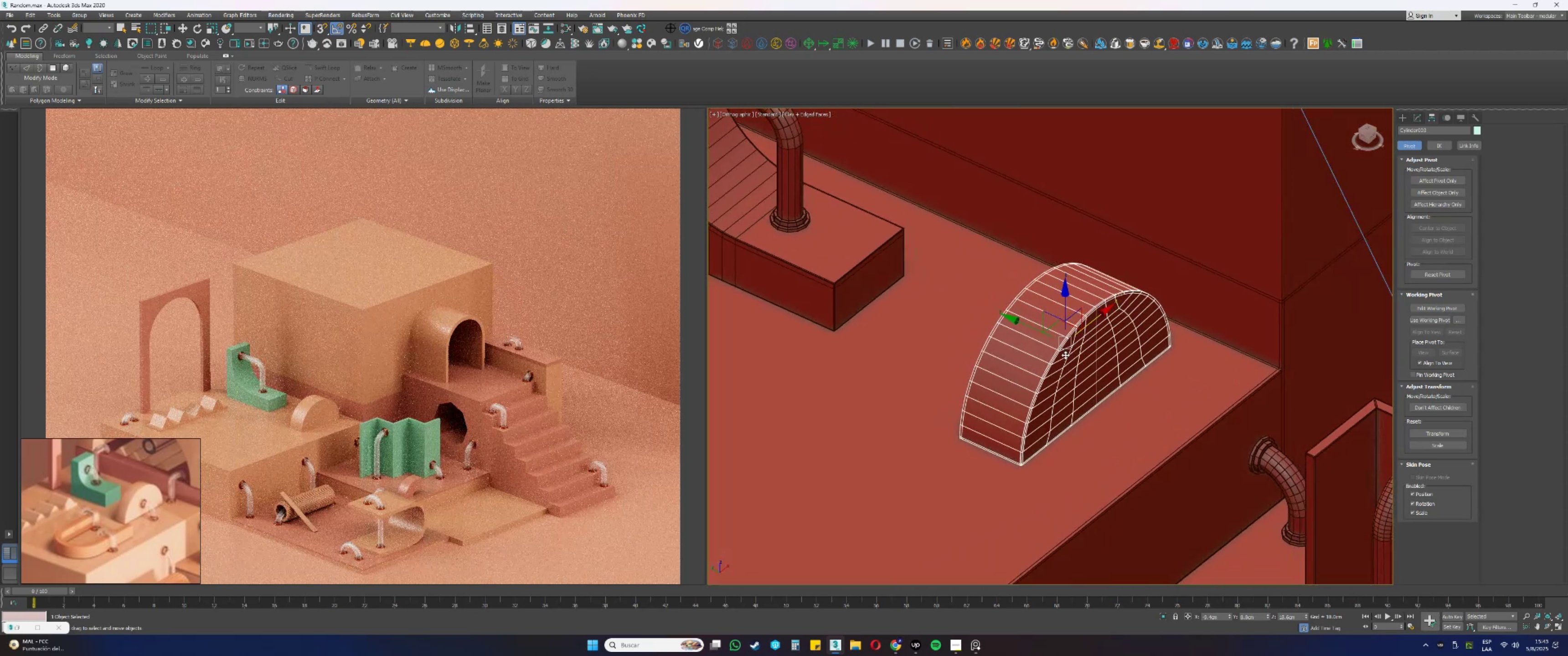 
key(Alt+AltLeft)
 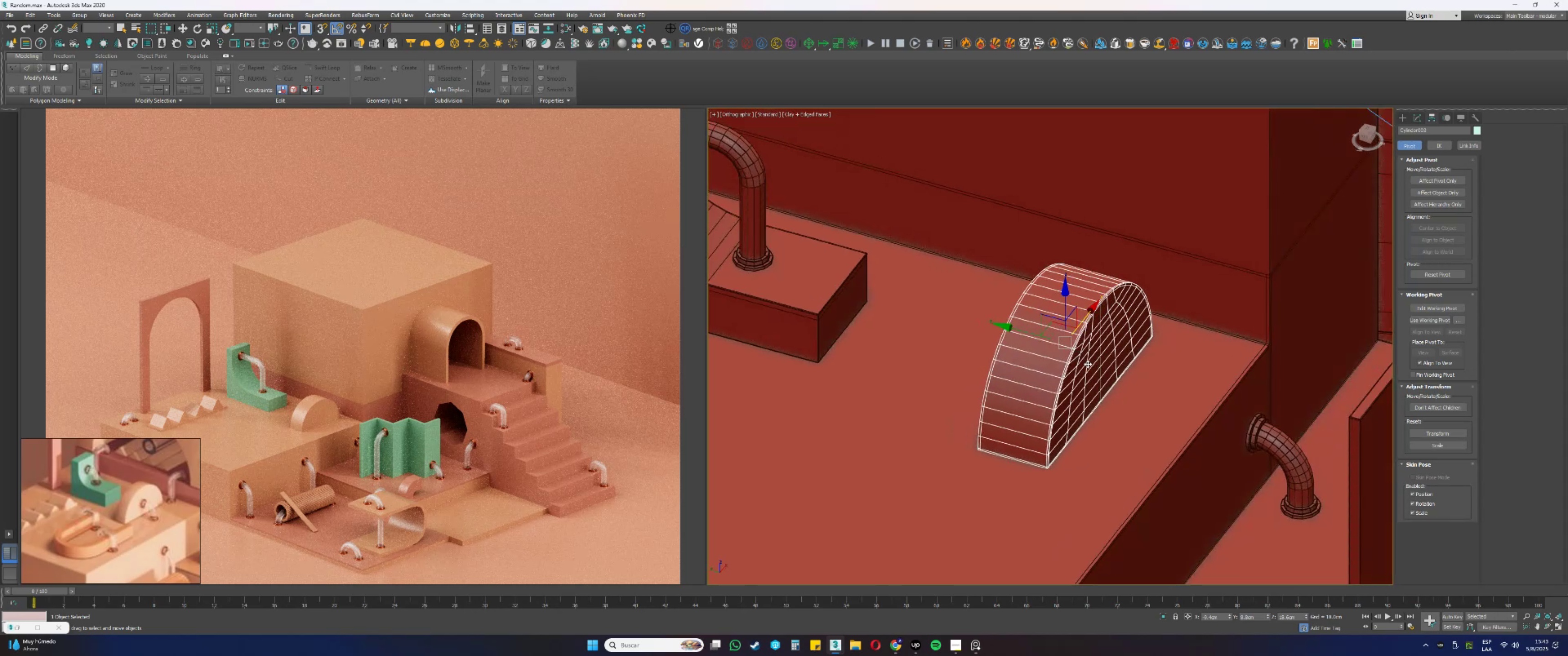 
hold_key(key=AltLeft, duration=0.83)
 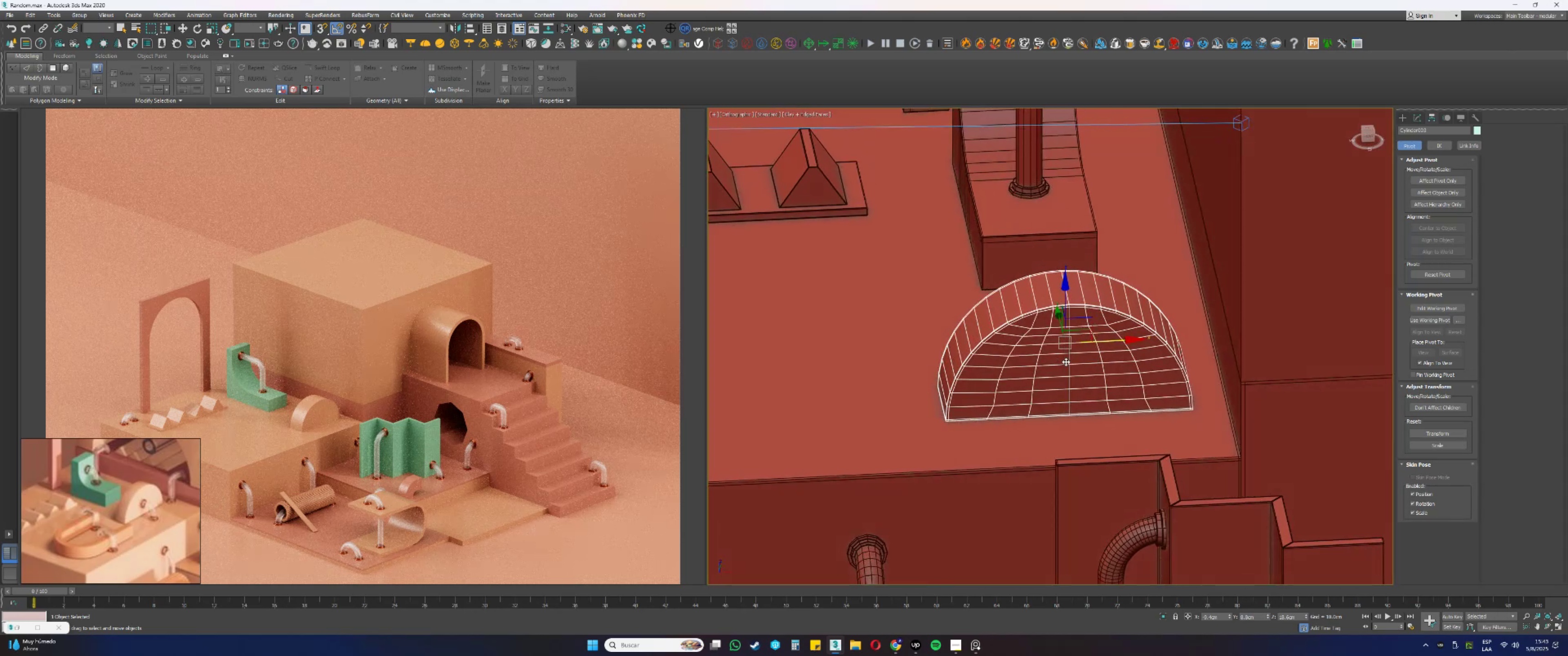 
type(rw)
 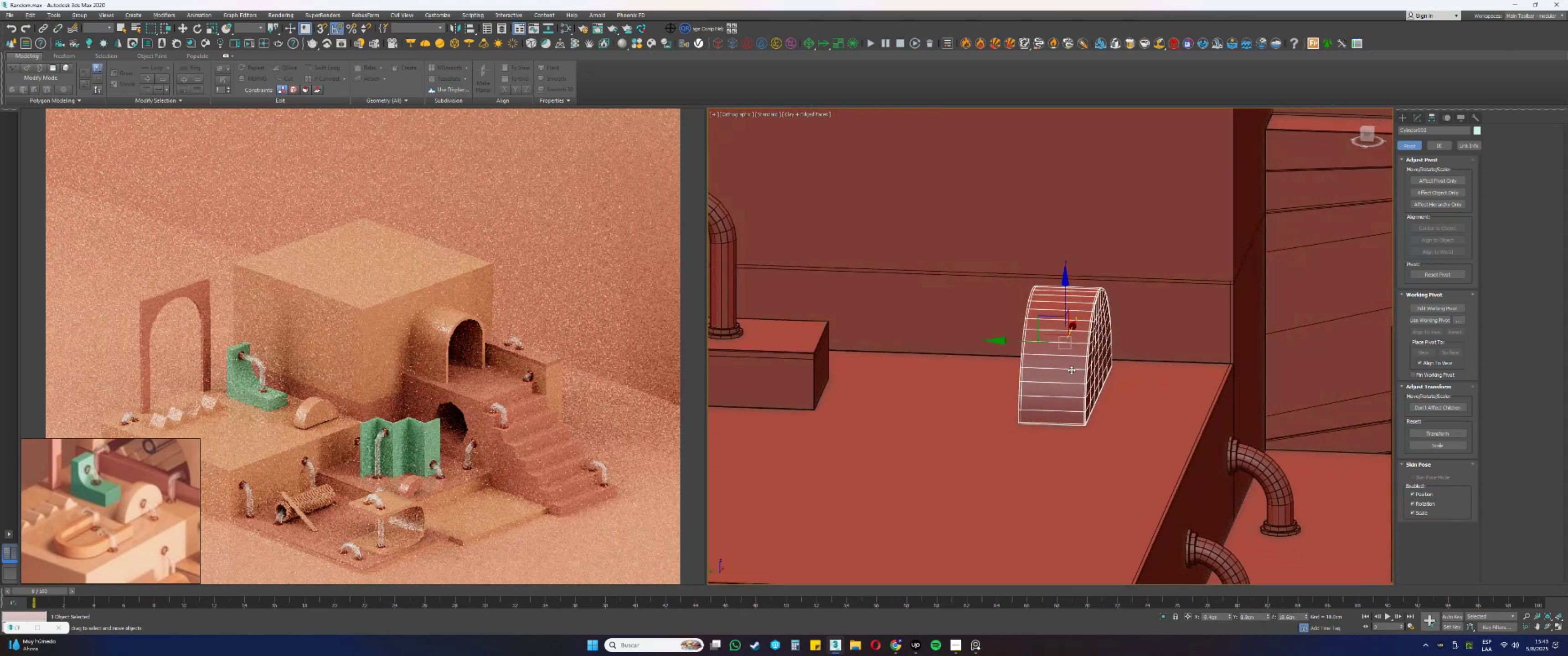 
left_click_drag(start_coordinate=[1053, 339], to_coordinate=[1060, 346])
 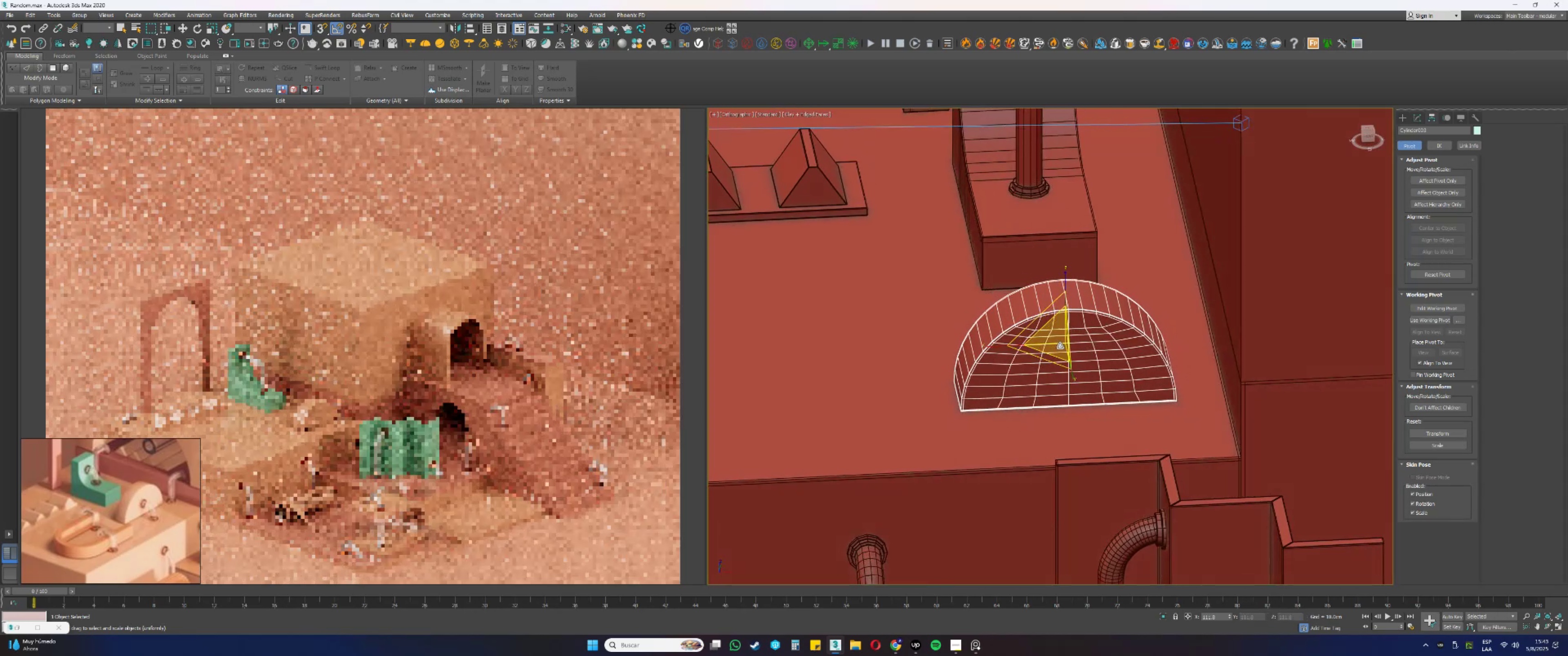 
hold_key(key=AltLeft, duration=0.62)
 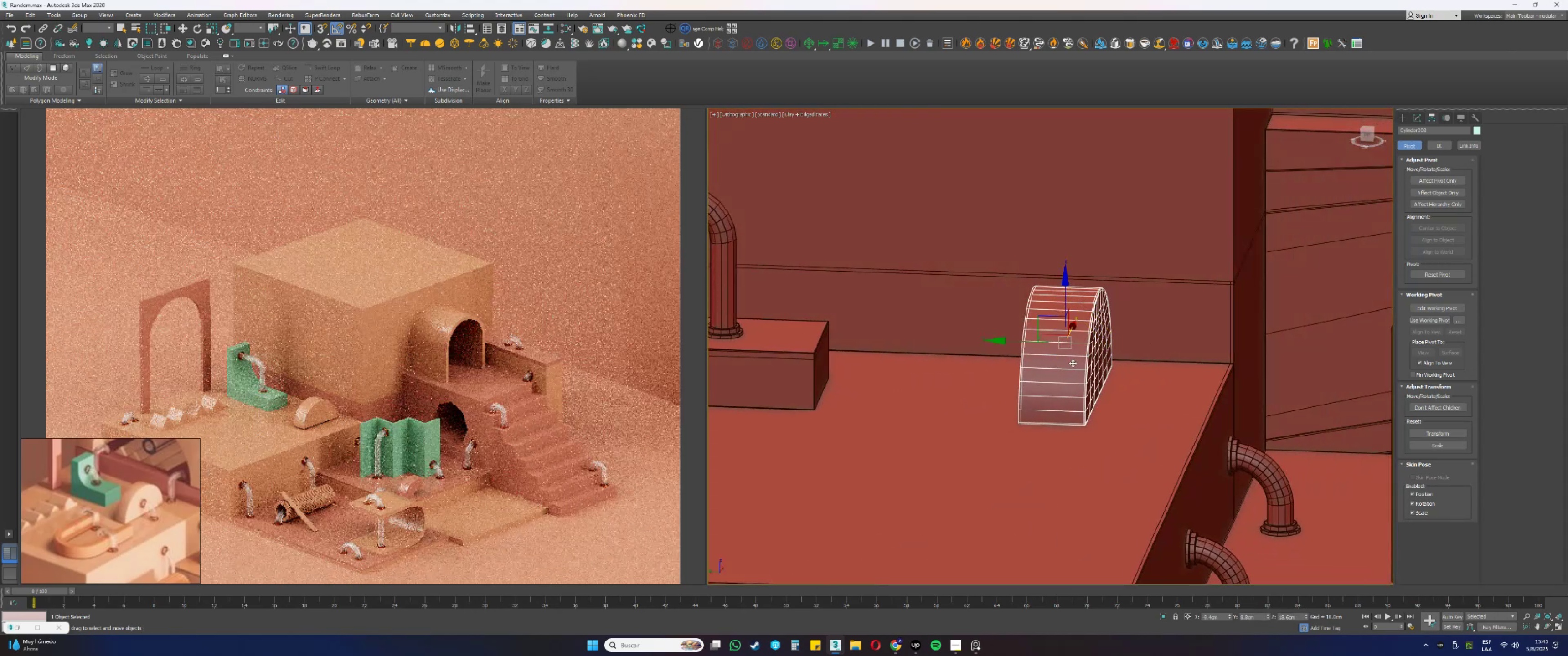 
hold_key(key=AltLeft, duration=0.71)
 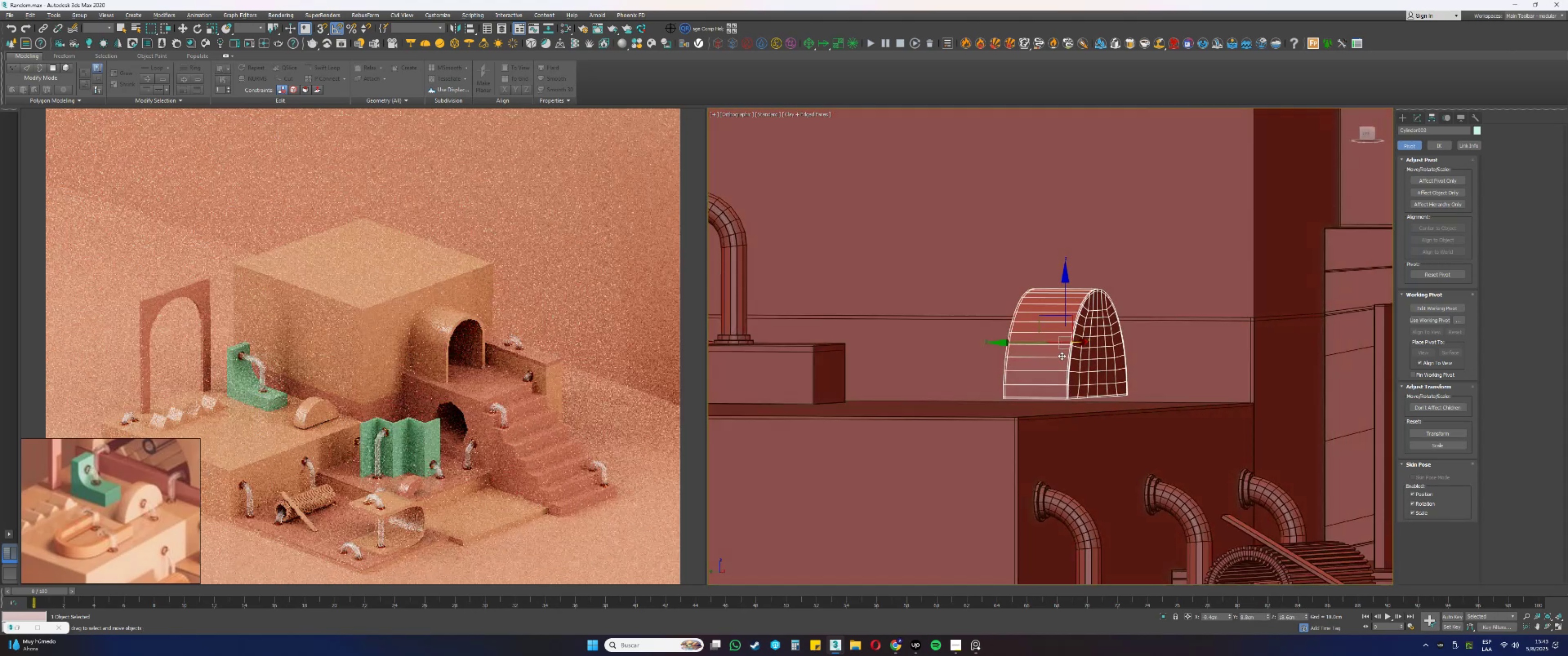 
key(Control+ControlLeft)
 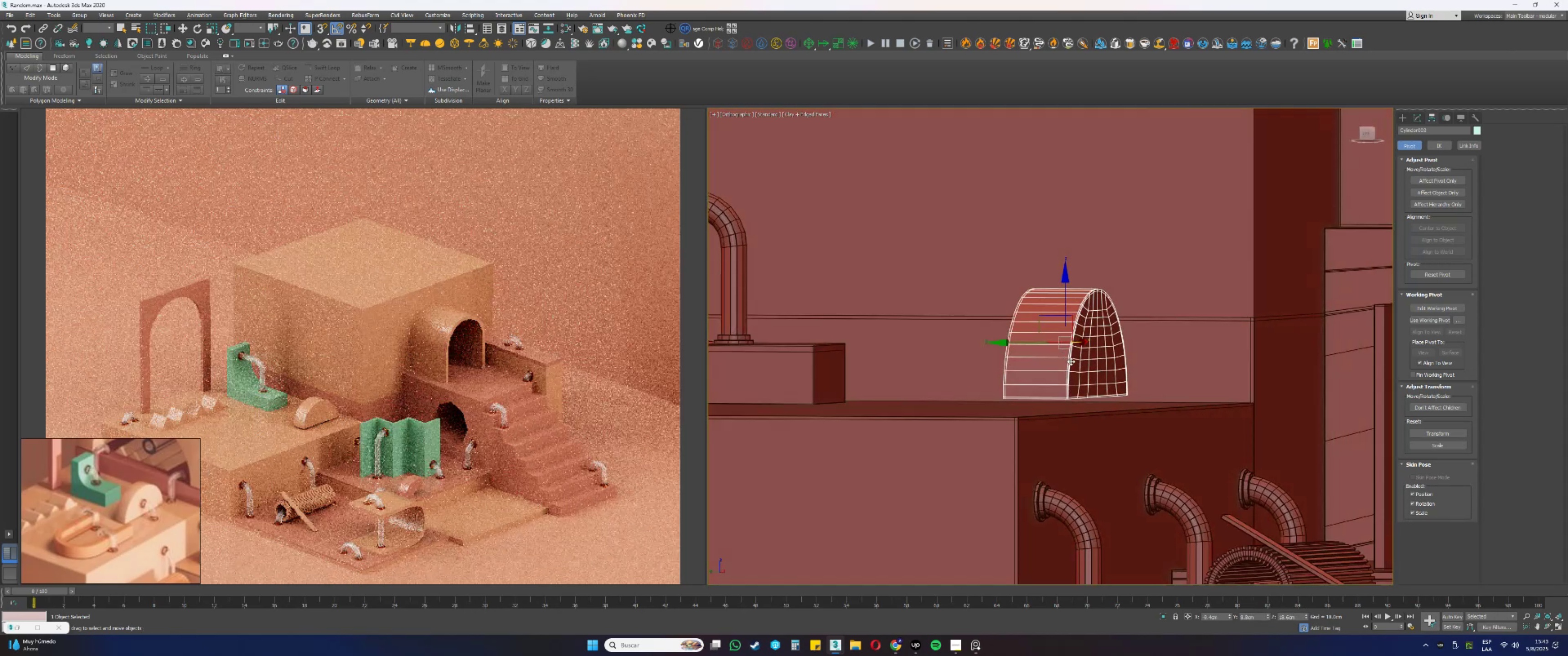 
key(Control+Z)
 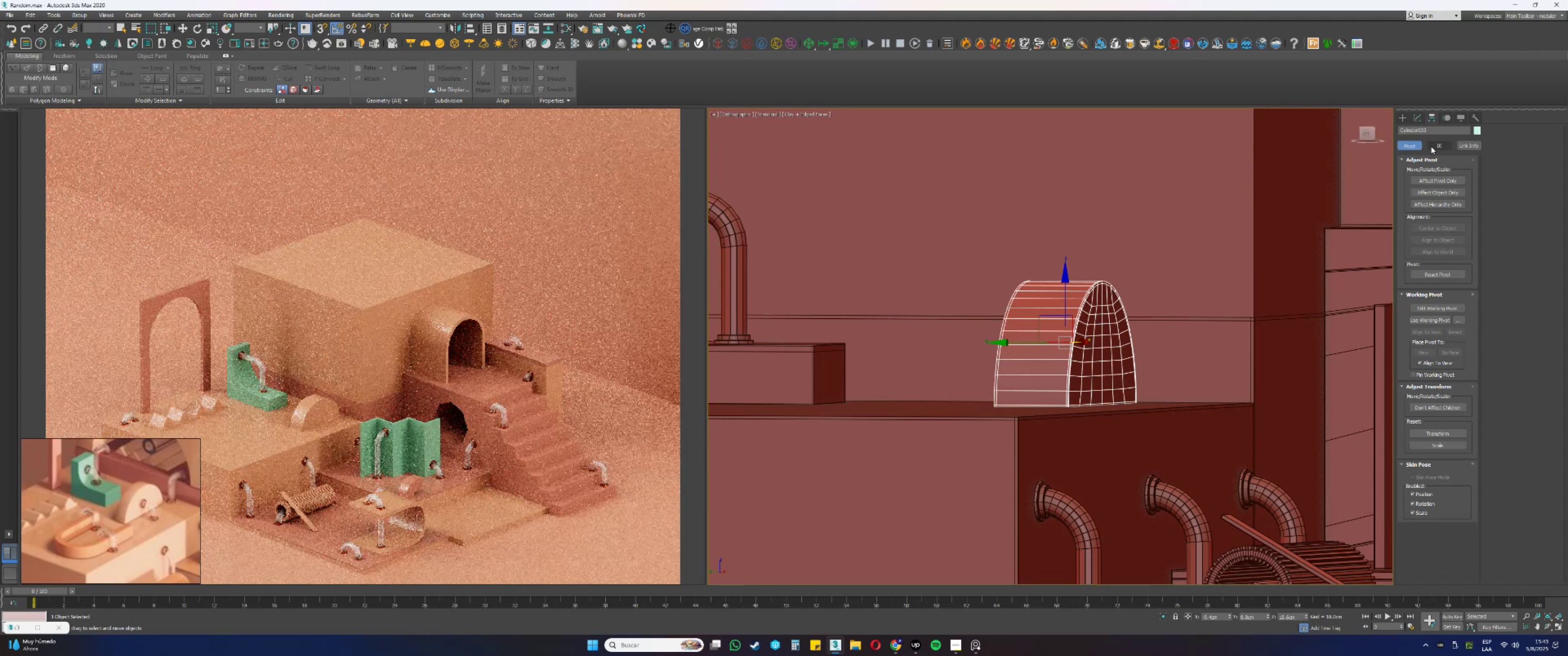 
key(Alt+AltLeft)
 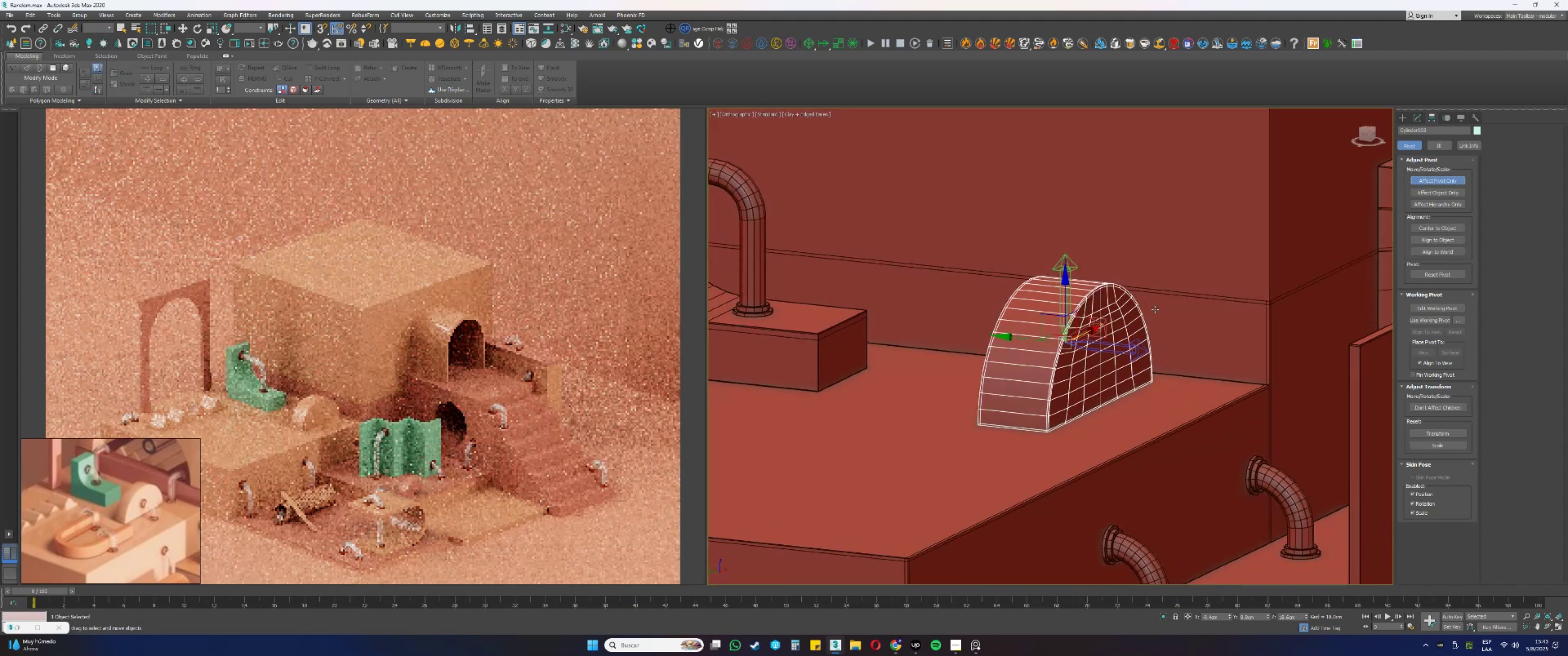 
type(wss)
 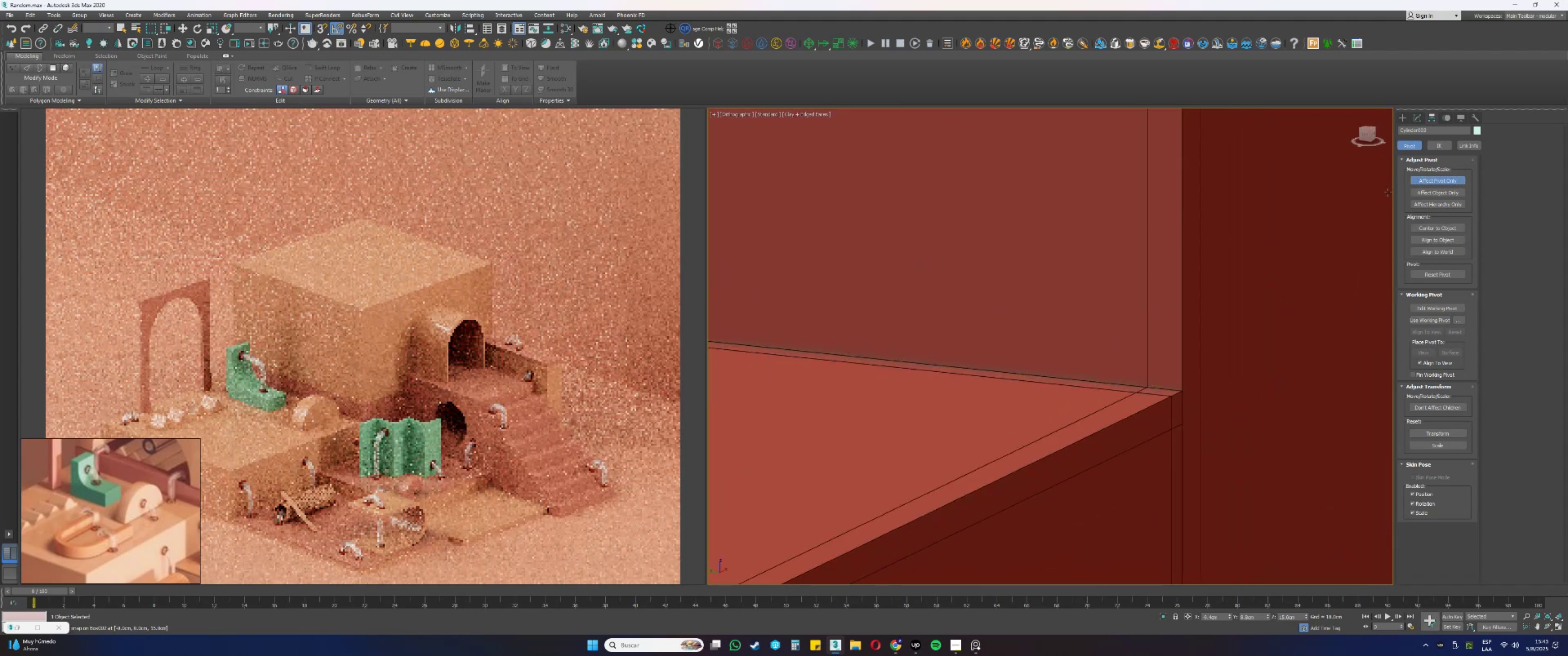 
left_click_drag(start_coordinate=[1065, 293], to_coordinate=[1185, 393])
 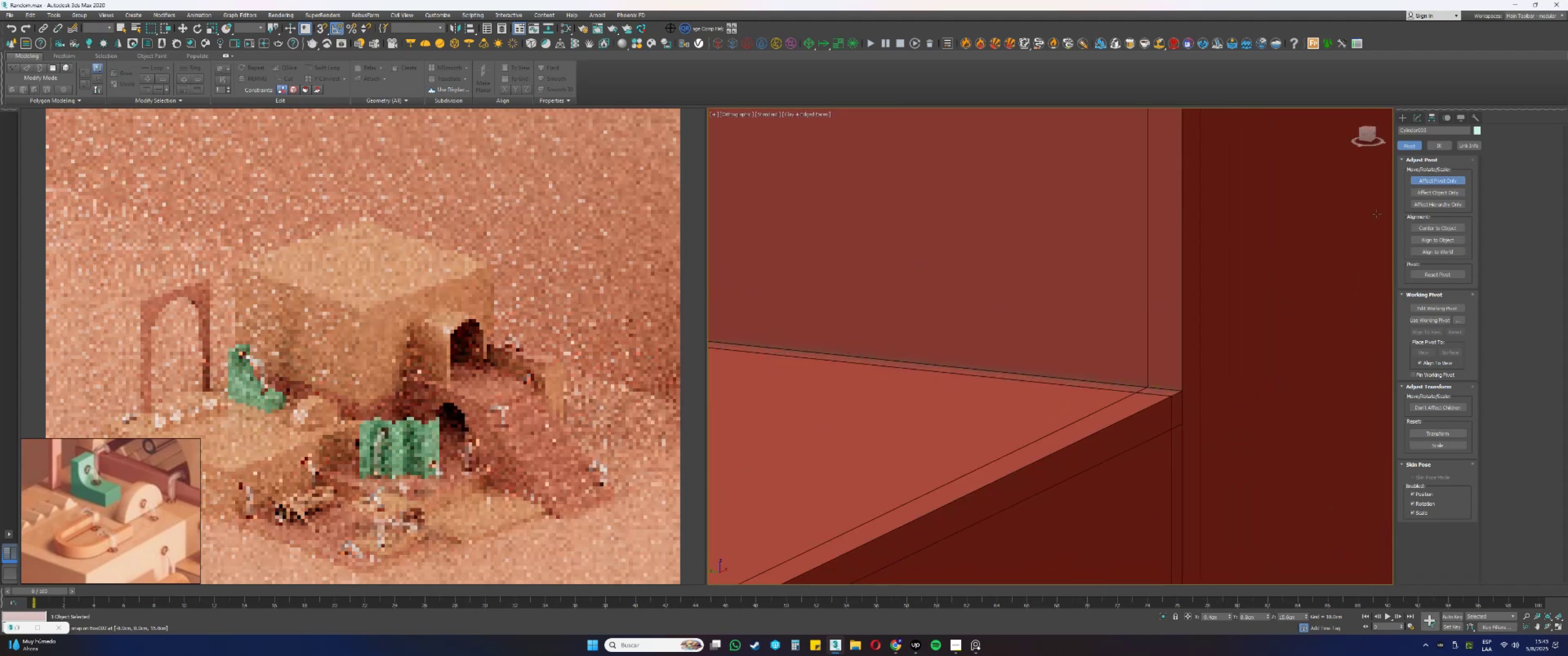 
scroll: coordinate [1258, 393], scroll_direction: up, amount: 8.0
 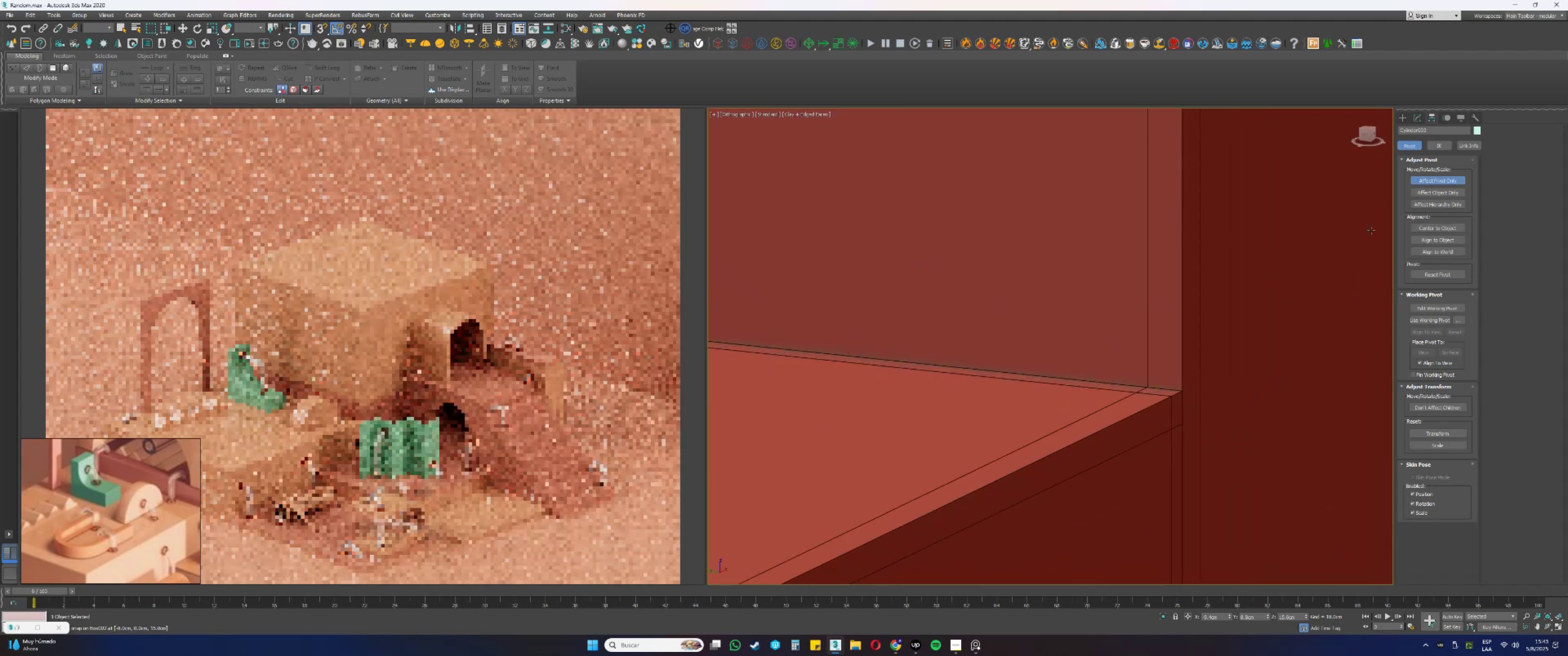 
left_click([1420, 181])
 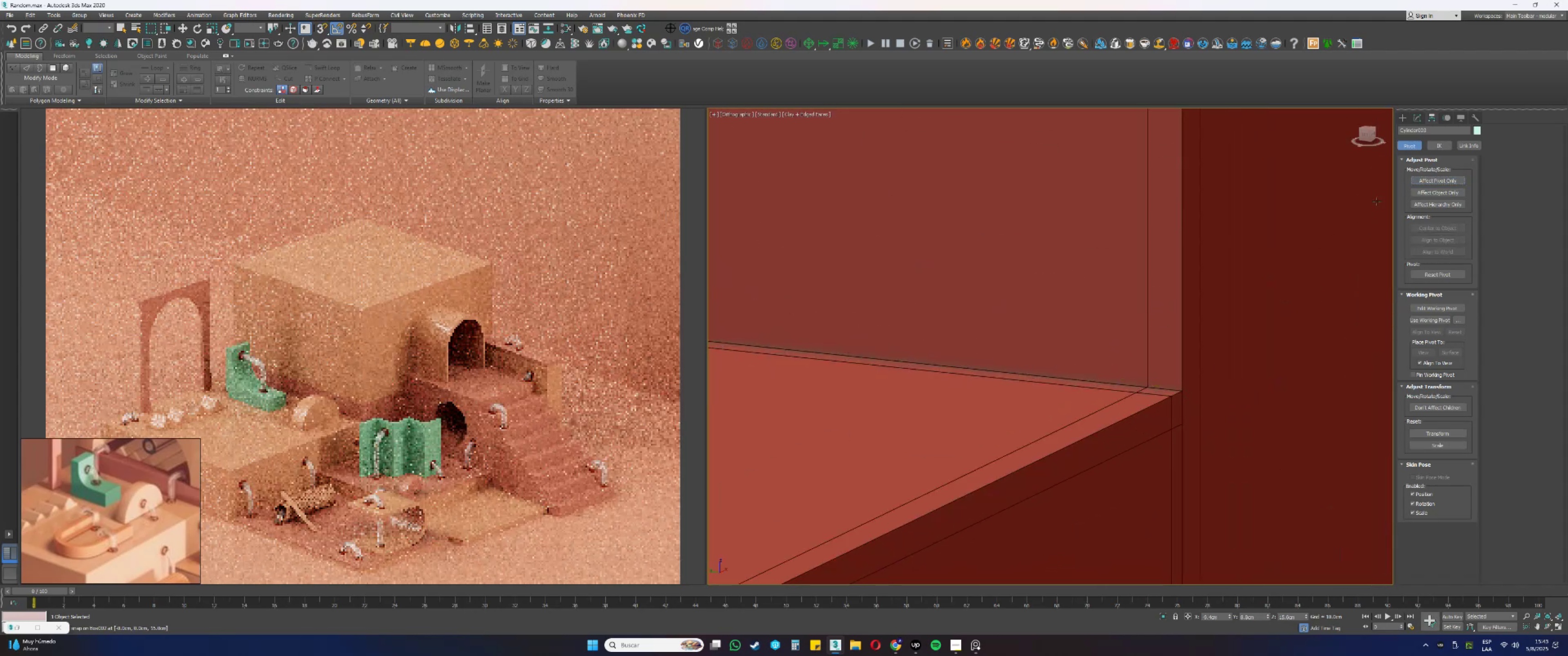 
scroll: coordinate [1108, 402], scroll_direction: down, amount: 10.0
 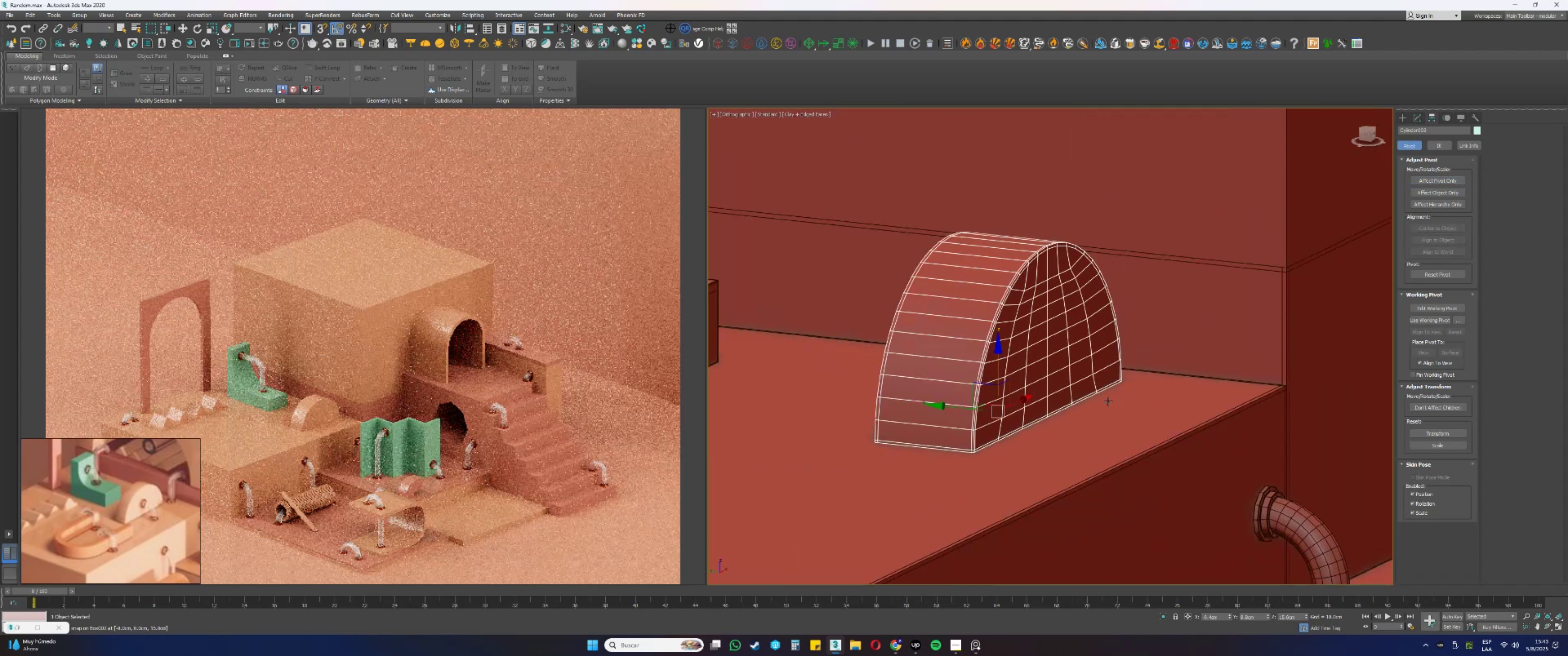 
key(Alt+AltLeft)
 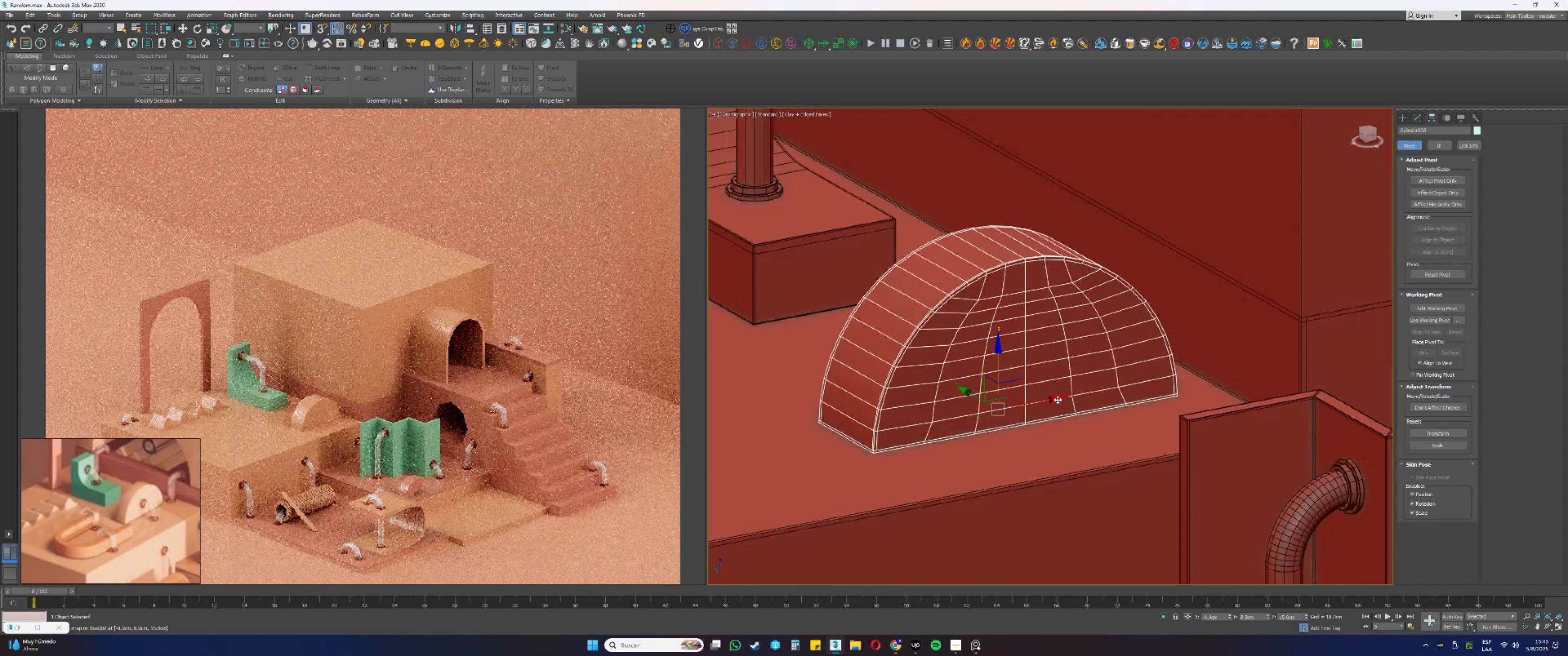 
scroll: coordinate [999, 399], scroll_direction: down, amount: 2.0
 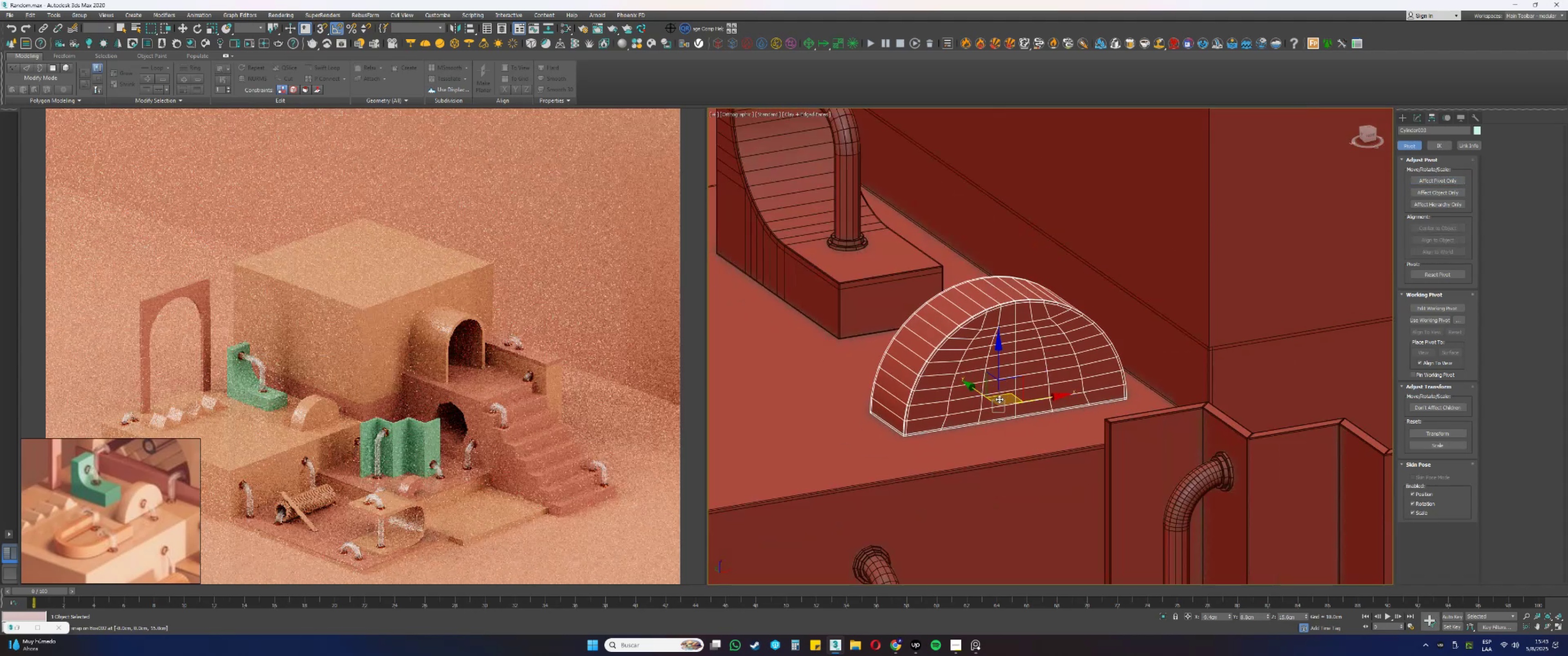 
type(rw)
 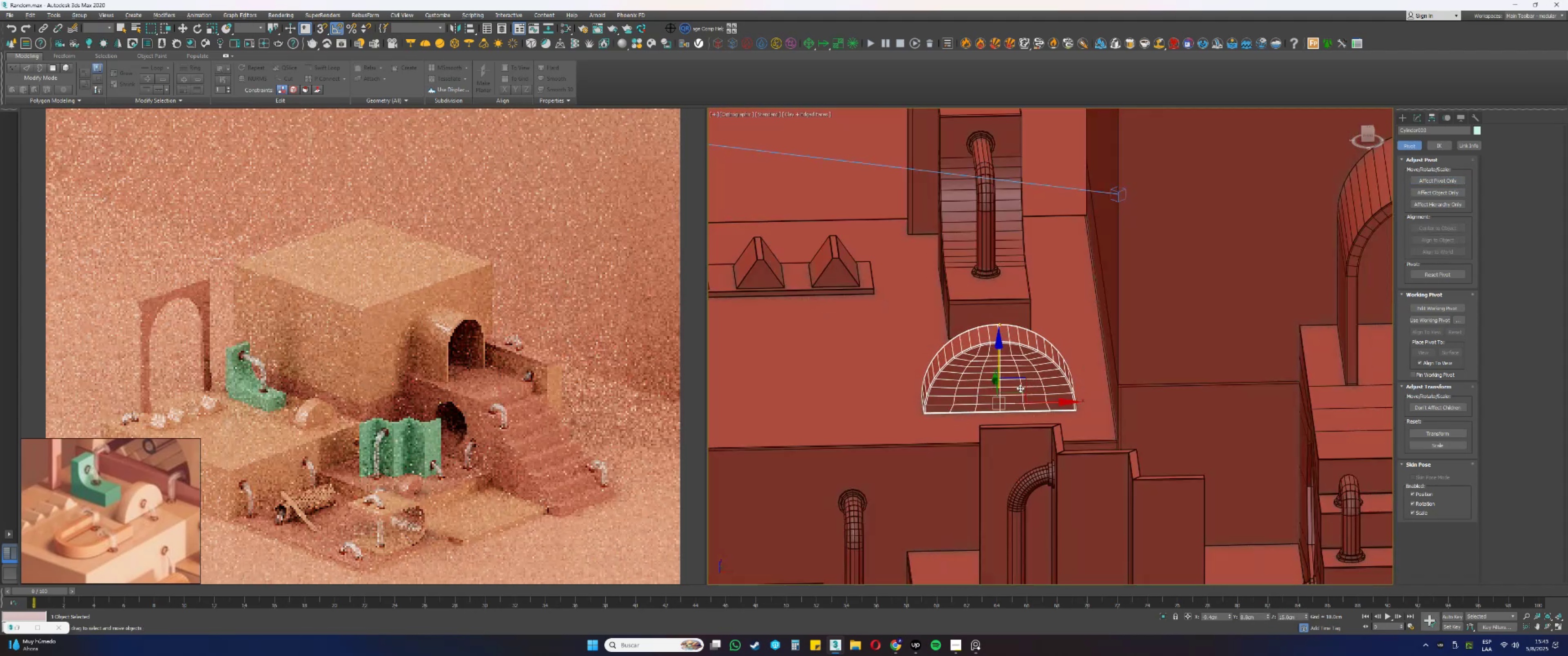 
left_click_drag(start_coordinate=[1001, 392], to_coordinate=[999, 399])
 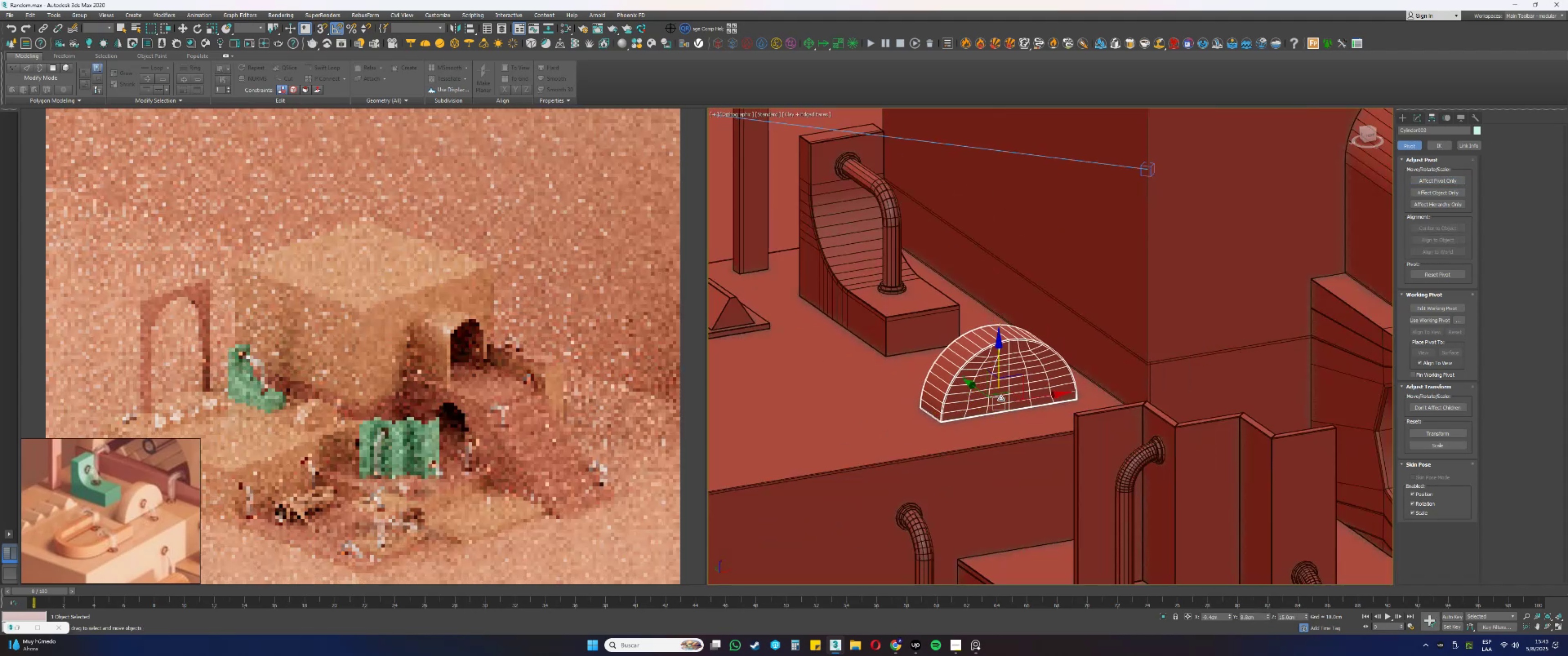 
hold_key(key=AltLeft, duration=0.59)
 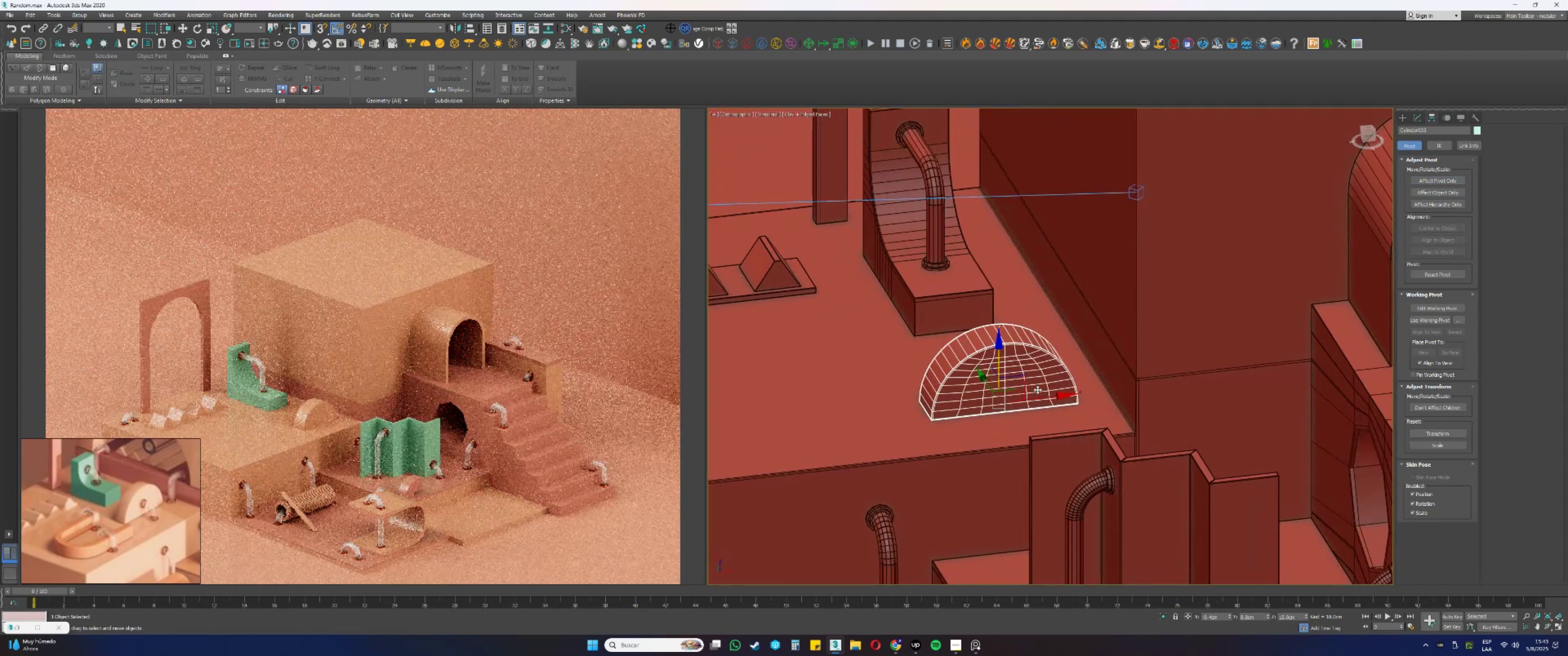 
hold_key(key=AltLeft, duration=0.41)
 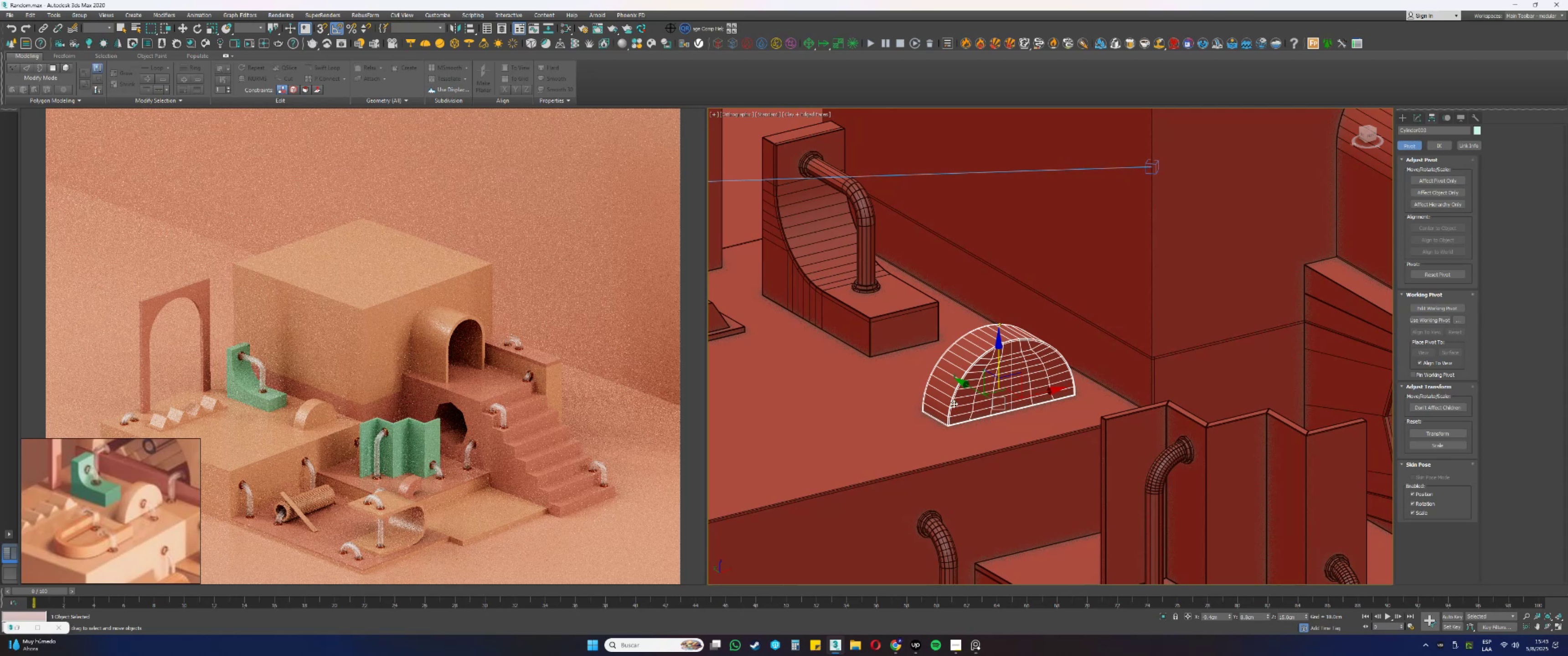 
hold_key(key=AltLeft, duration=1.53)
 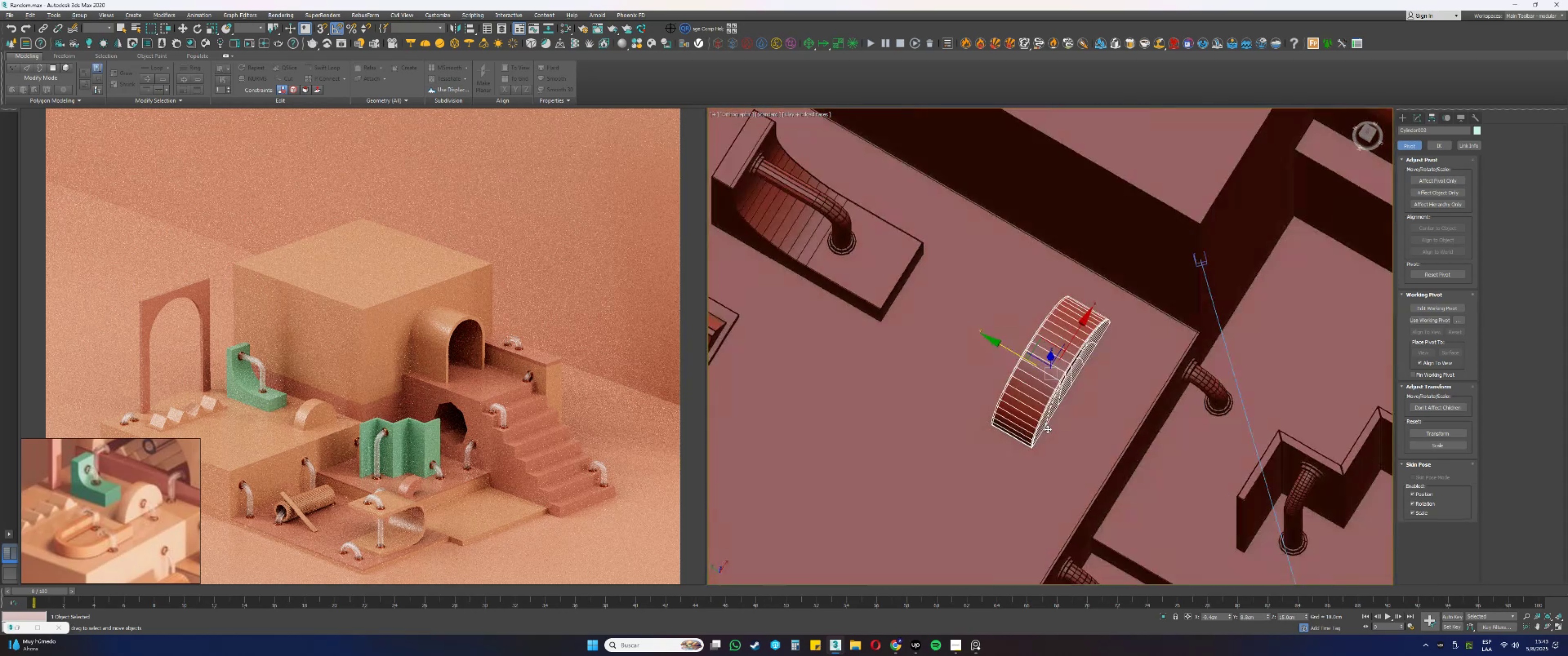 
hold_key(key=AltLeft, duration=0.57)
 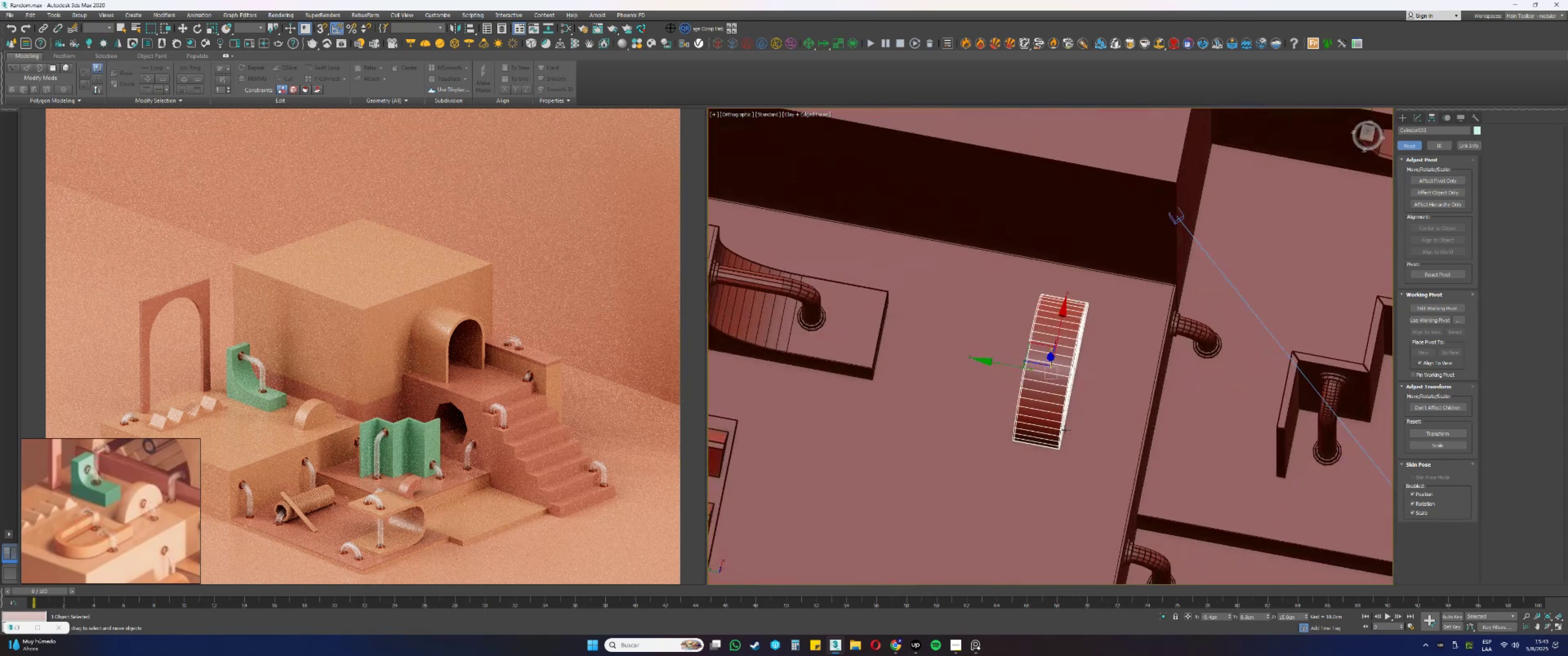 
type(tz)
 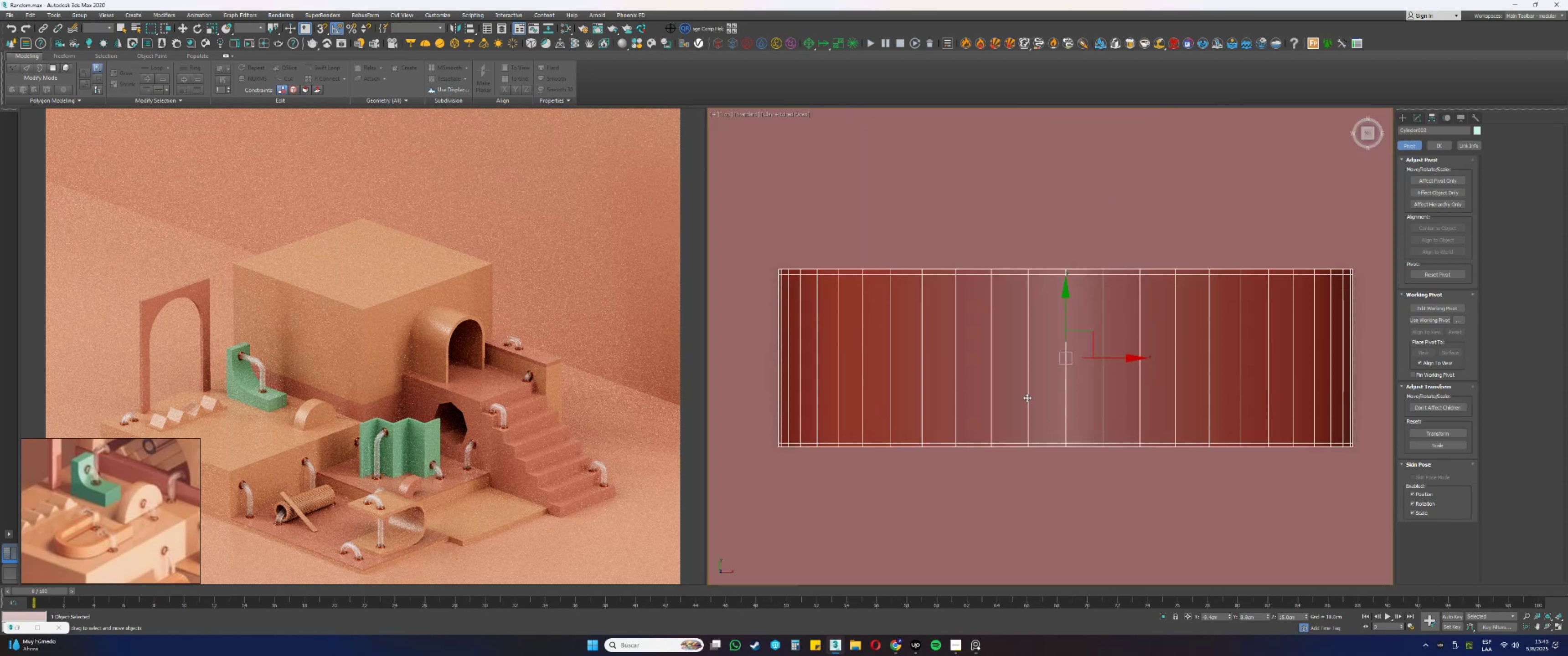 
scroll: coordinate [1025, 362], scroll_direction: down, amount: 3.0
 